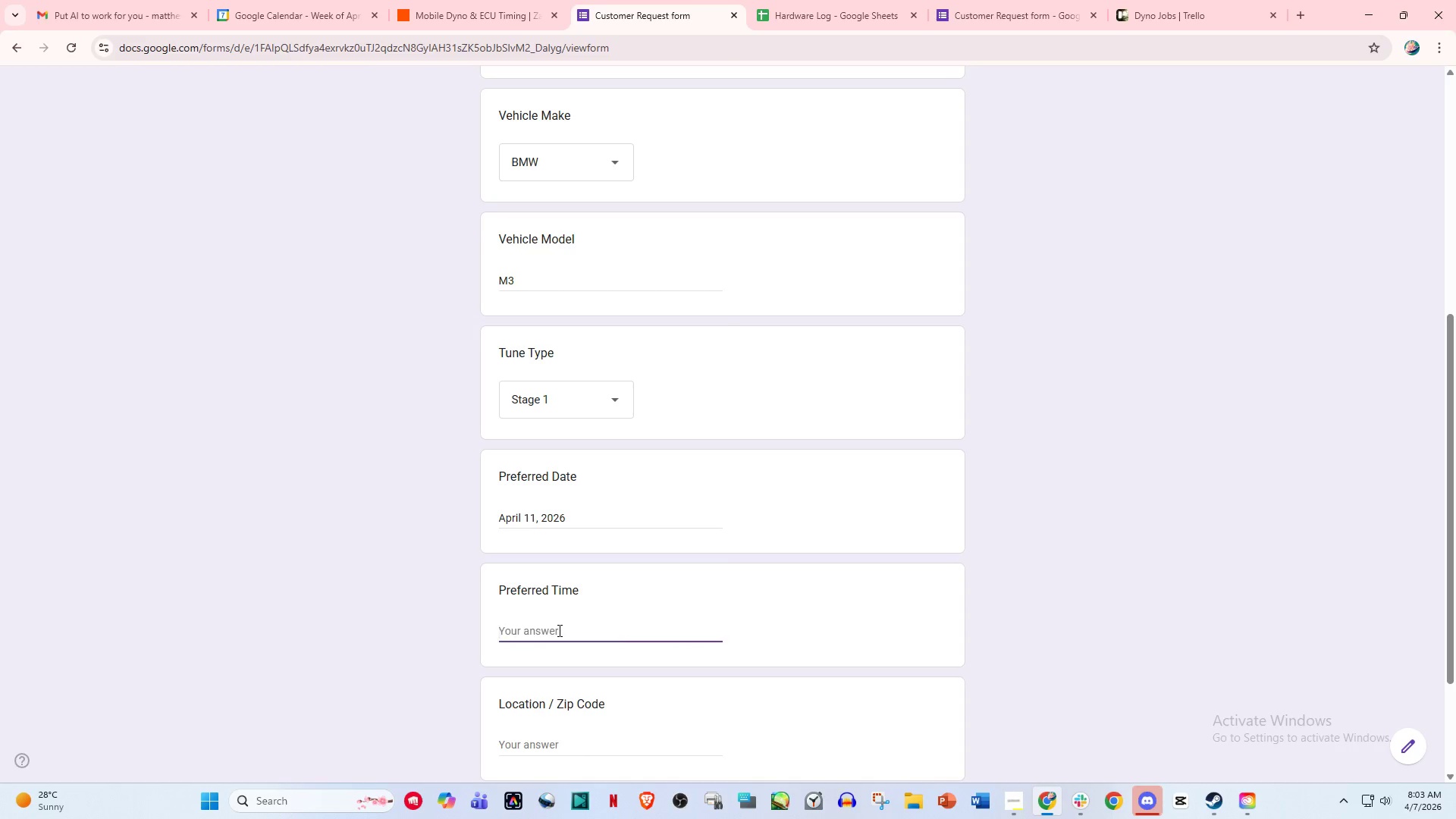 
type(10 )
key(Backspace)
type(:00 AM)
 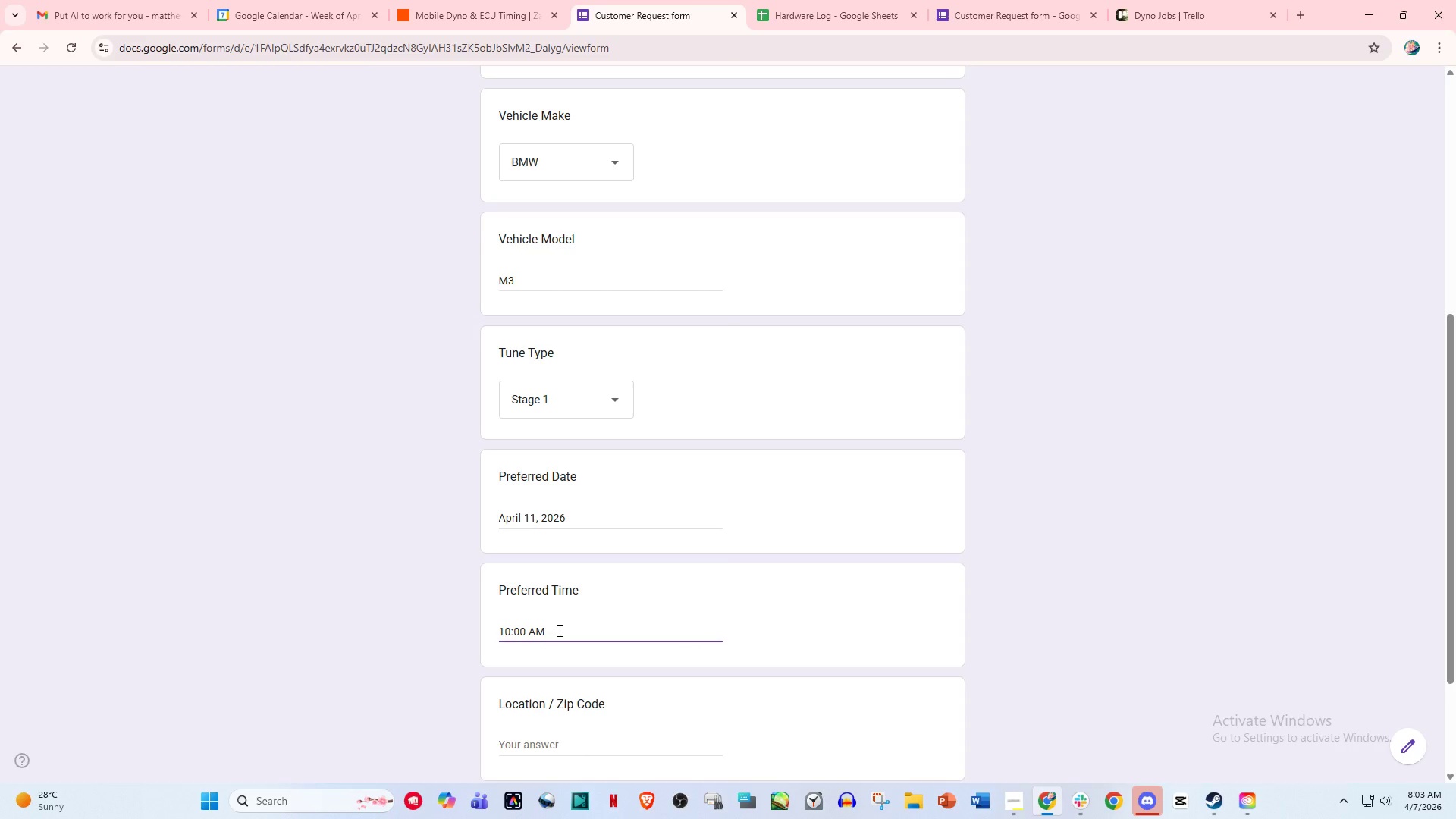 
scroll: coordinate [564, 651], scroll_direction: down, amount: 2.0
 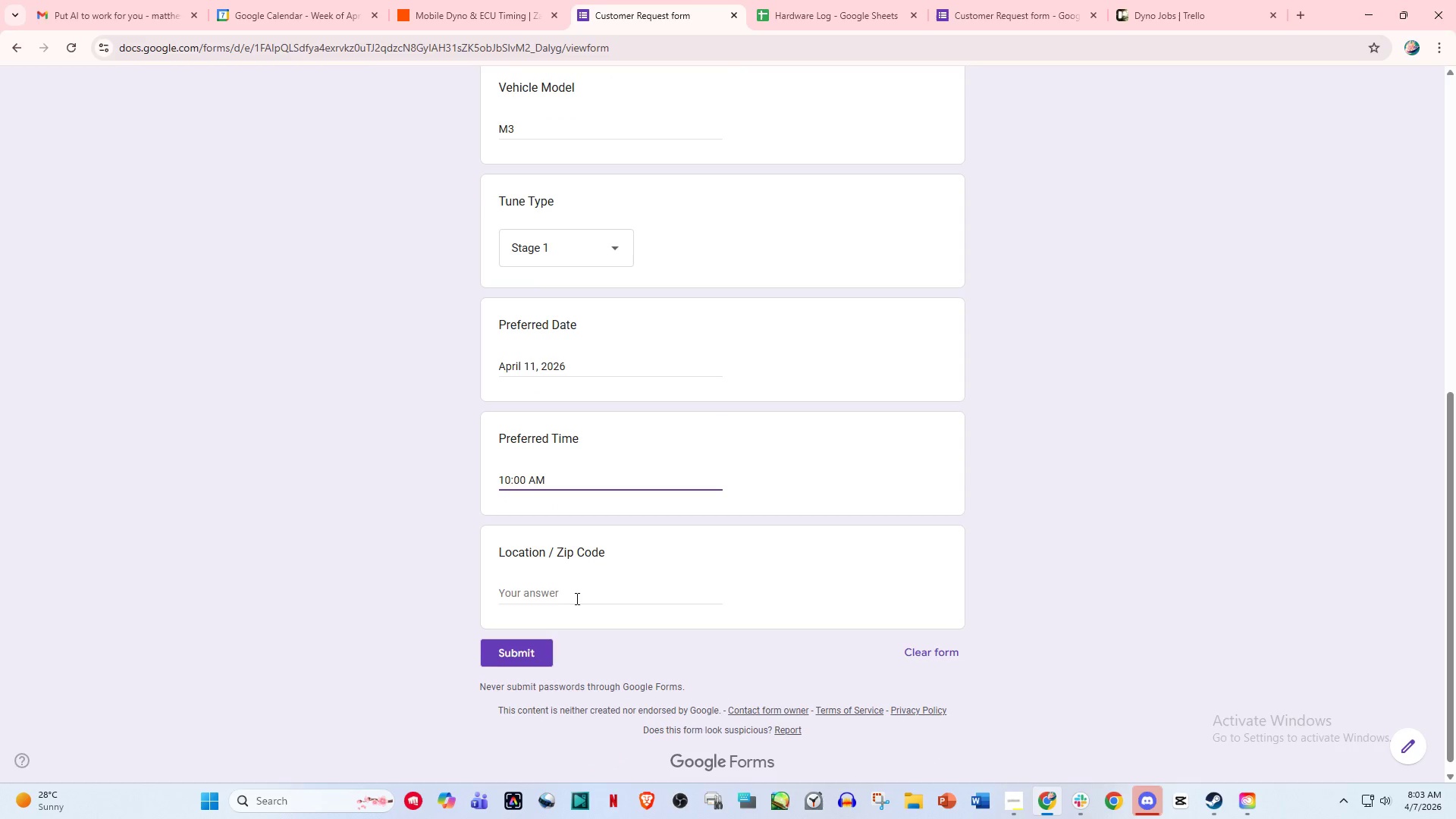 
left_click([576, 598])
 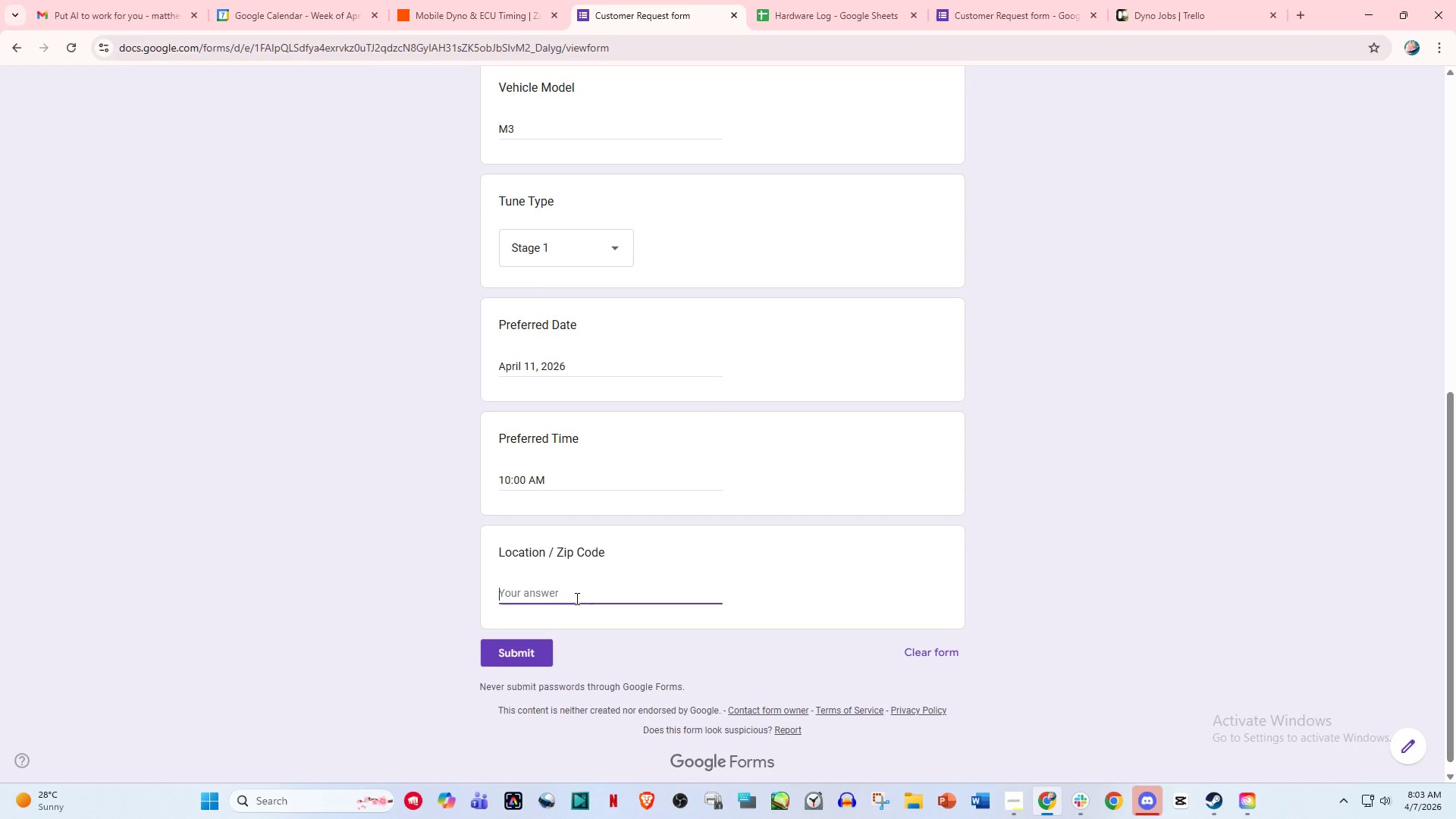 
type(Quexo)
key(Backspace)
key(Backspace)
type(zon City)
 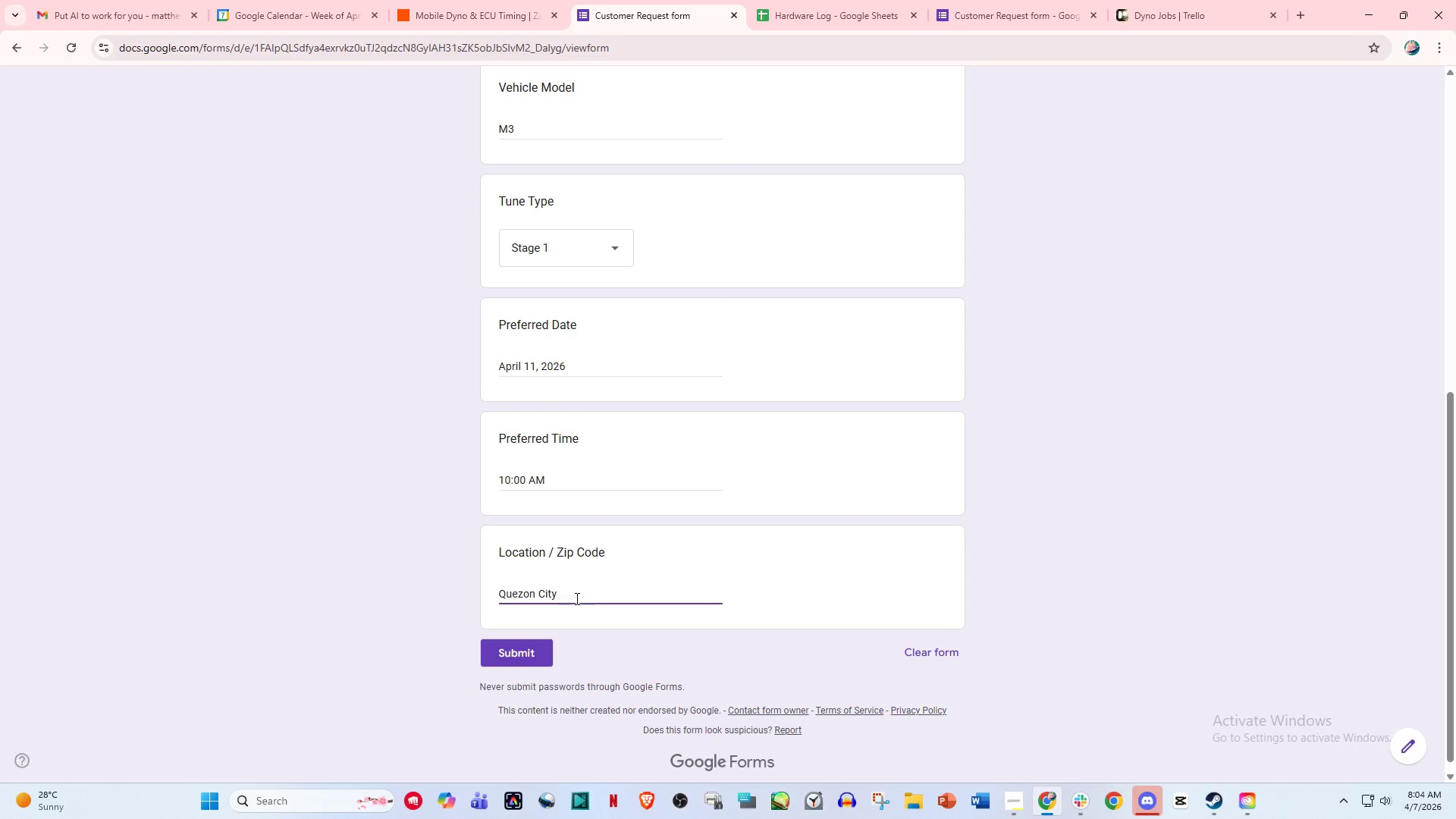 
left_click([513, 655])
 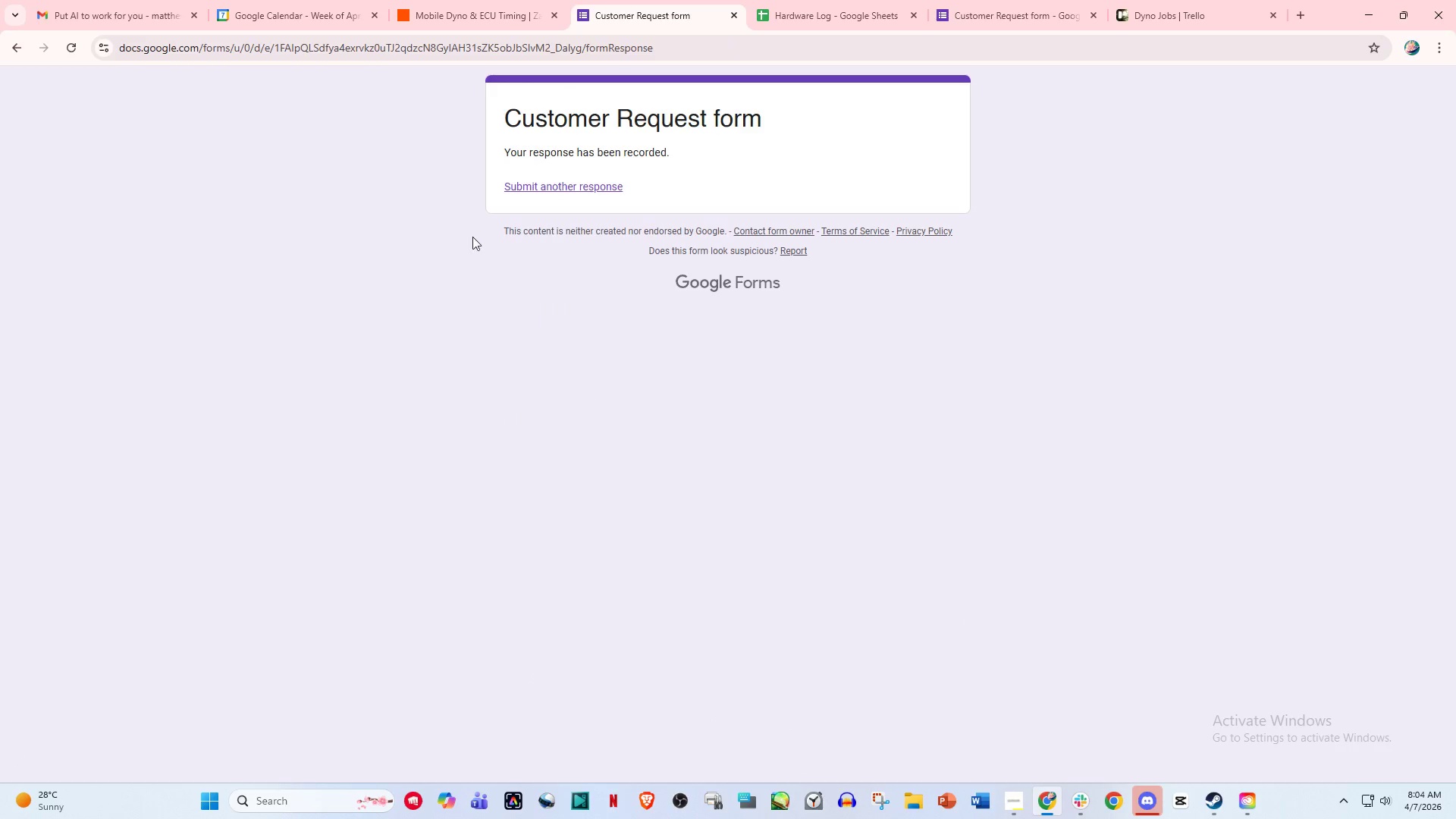 
left_click([463, 0])
 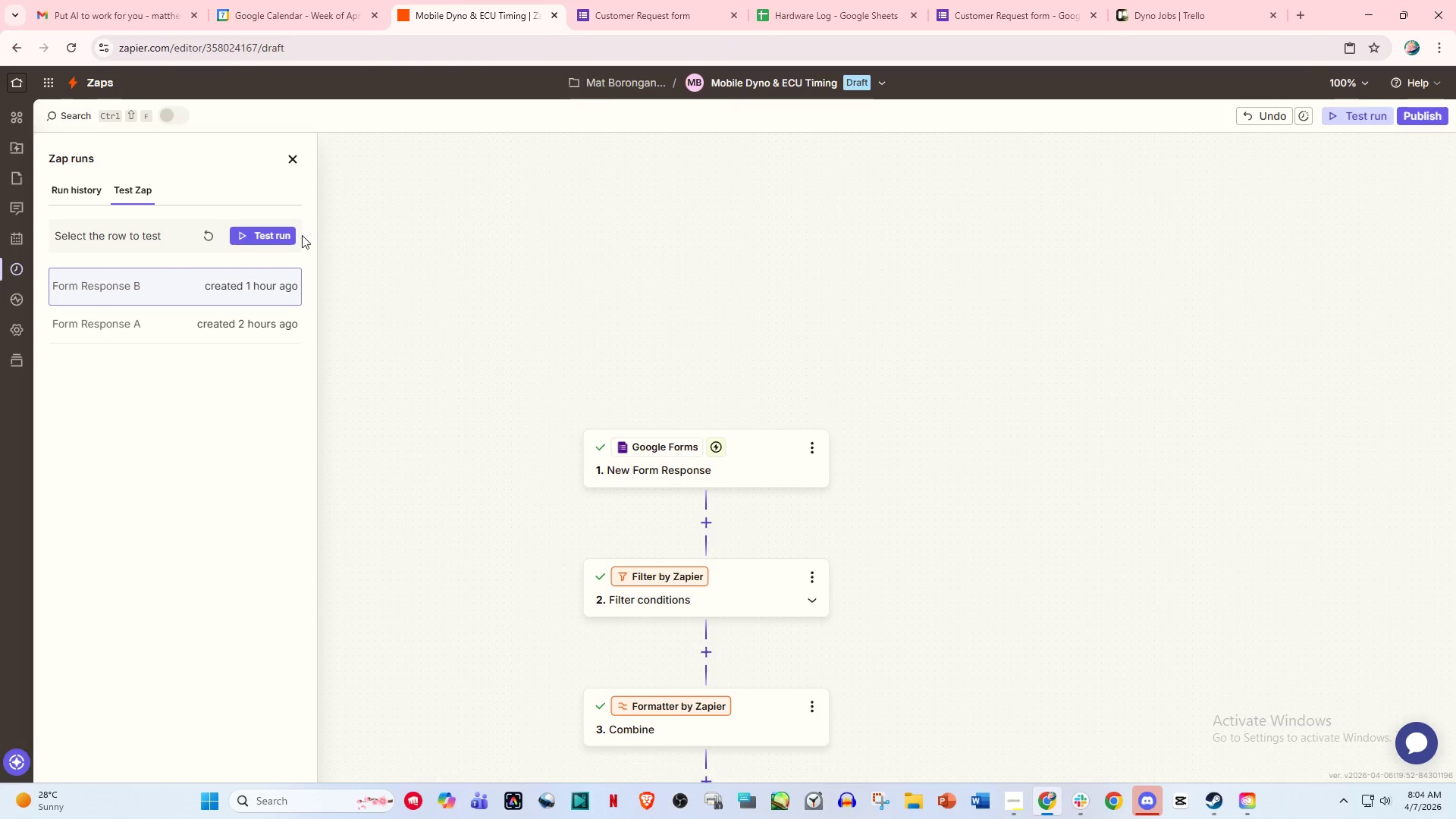 
left_click([211, 239])
 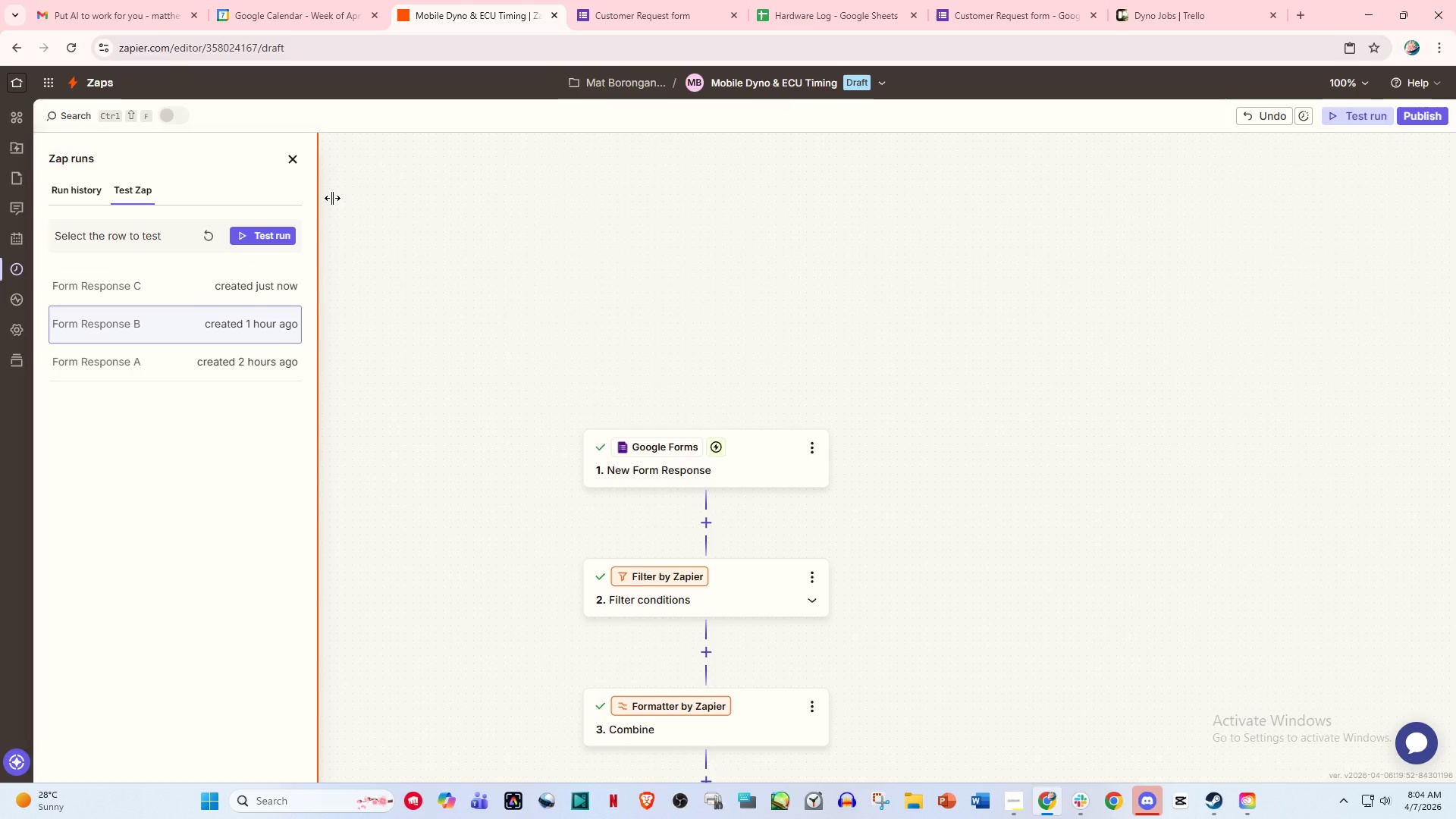 
wait(5.11)
 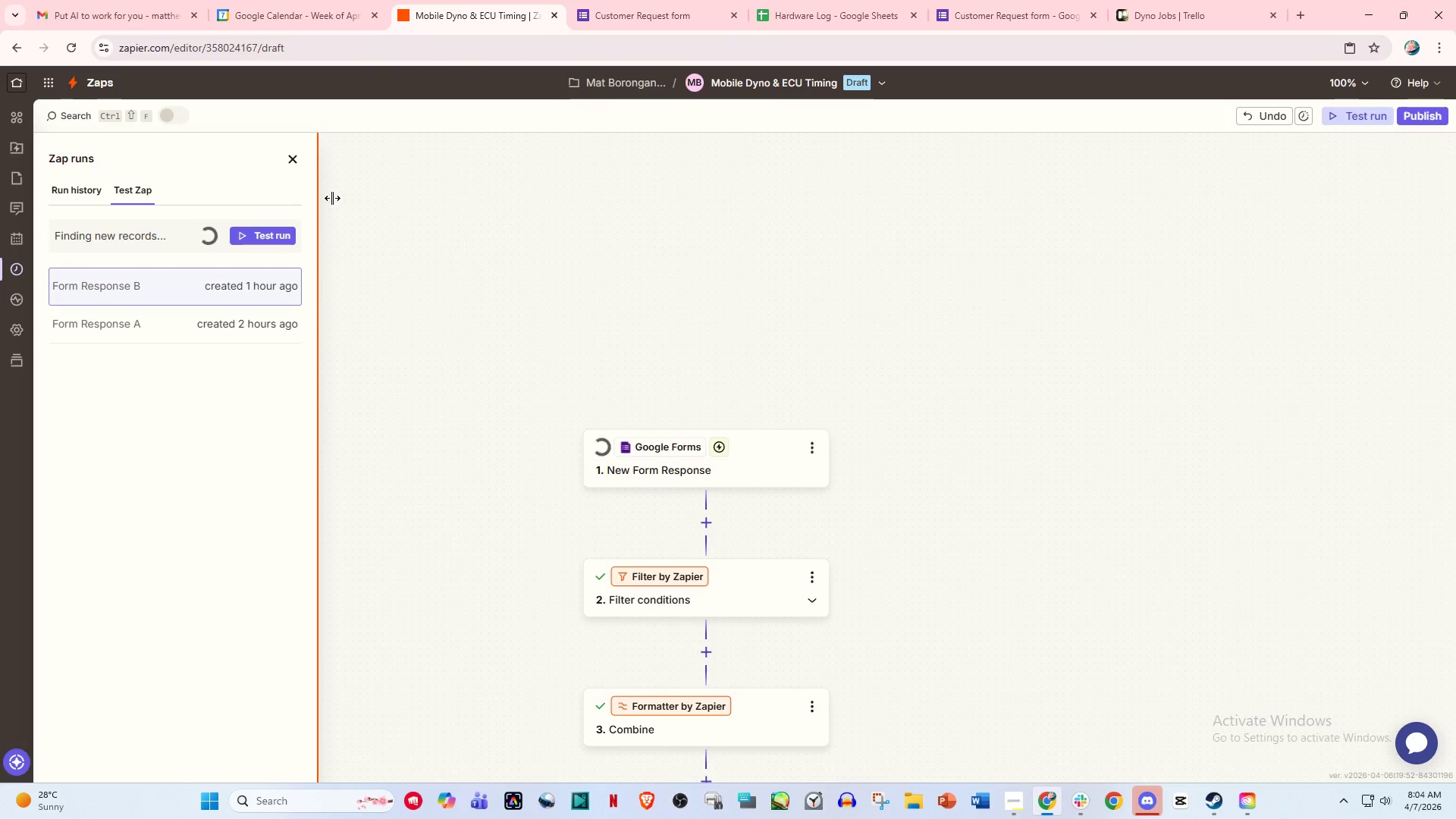 
left_click([262, 237])
 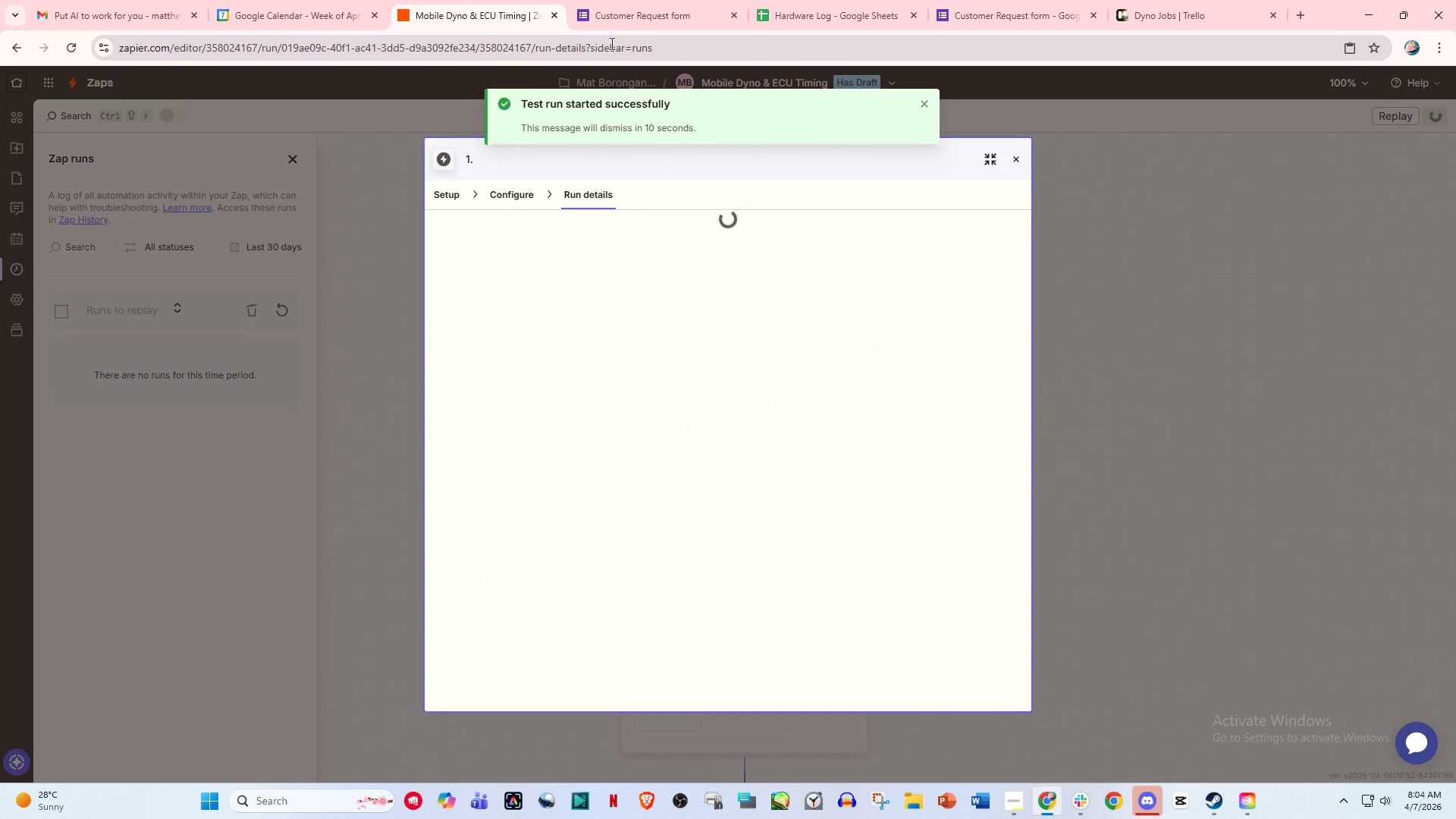 
wait(5.38)
 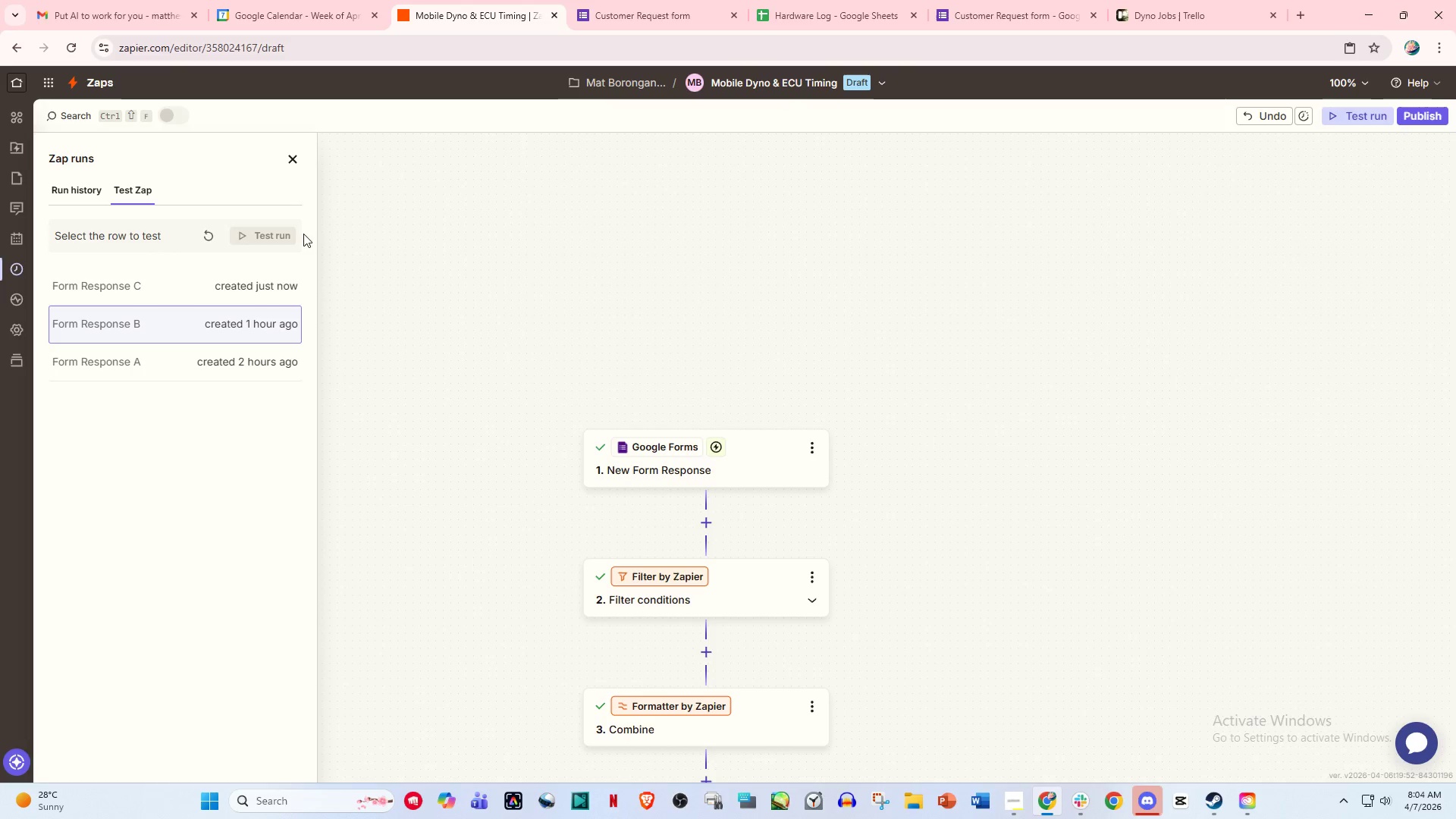 
mouse_move([662, 17])
 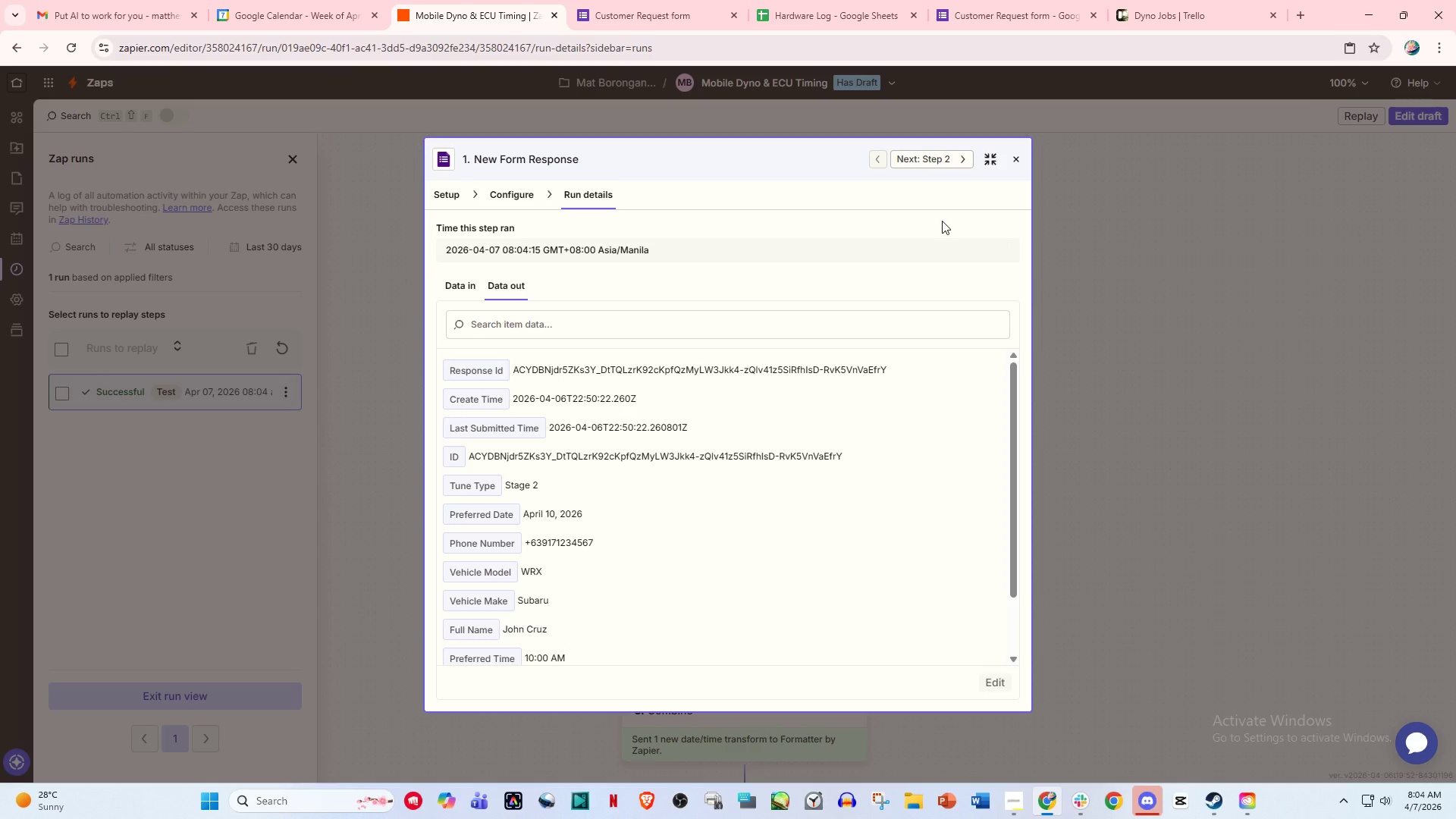 
wait(15.17)
 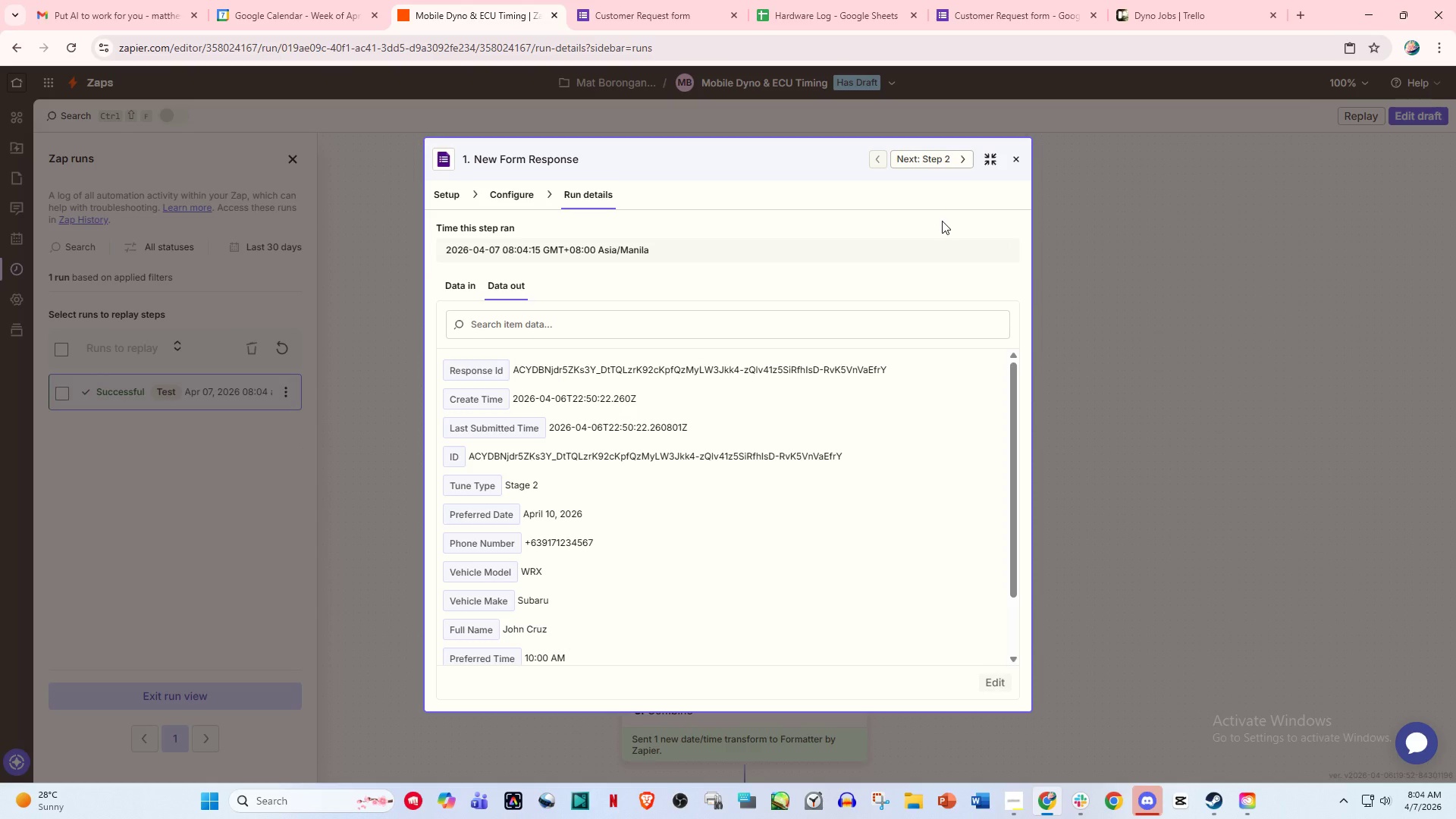 
left_click([1017, 161])
 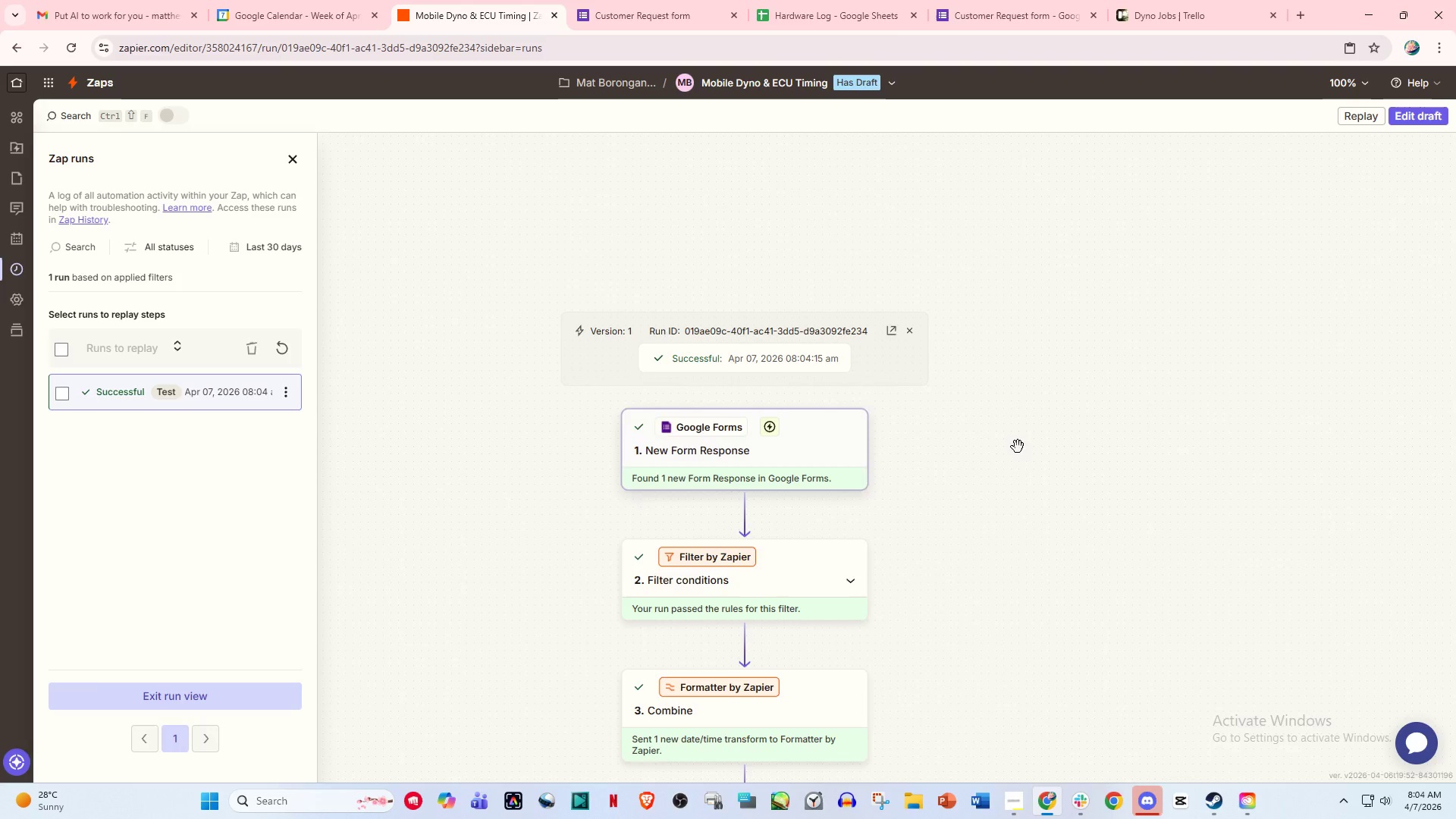 
scroll: coordinate [996, 522], scroll_direction: down, amount: 30.0
 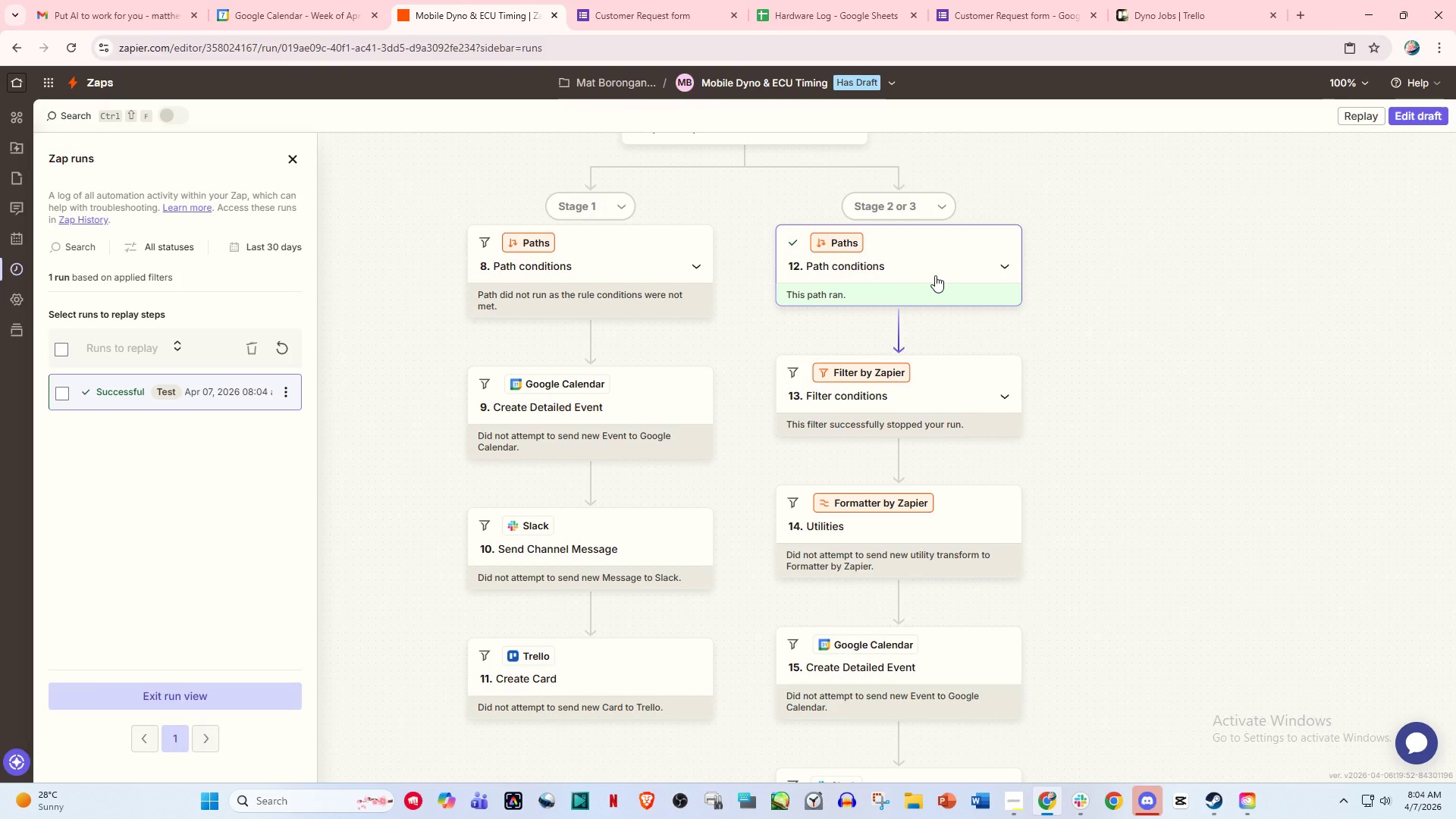 
wait(5.01)
 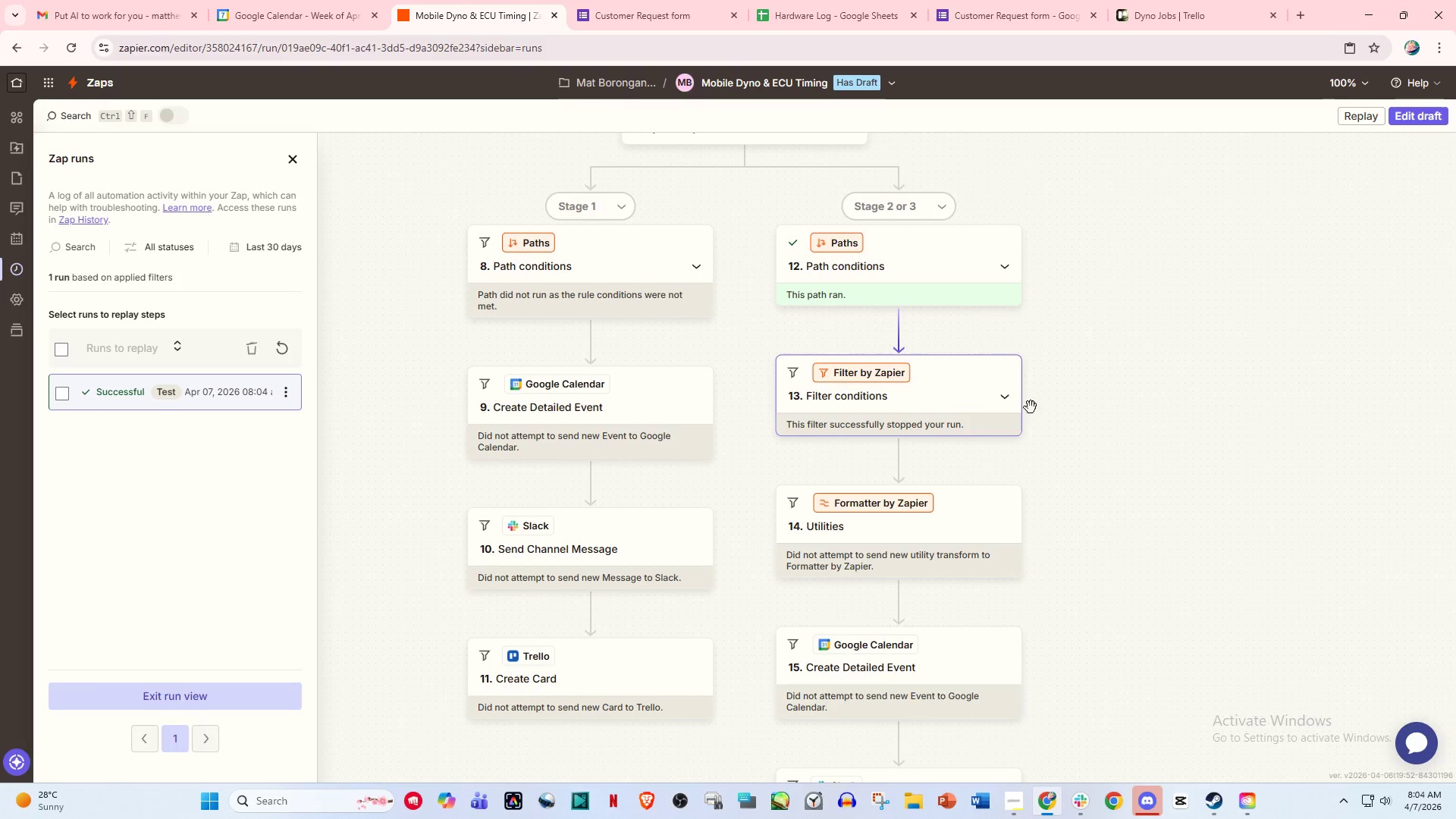 
left_click([935, 275])
 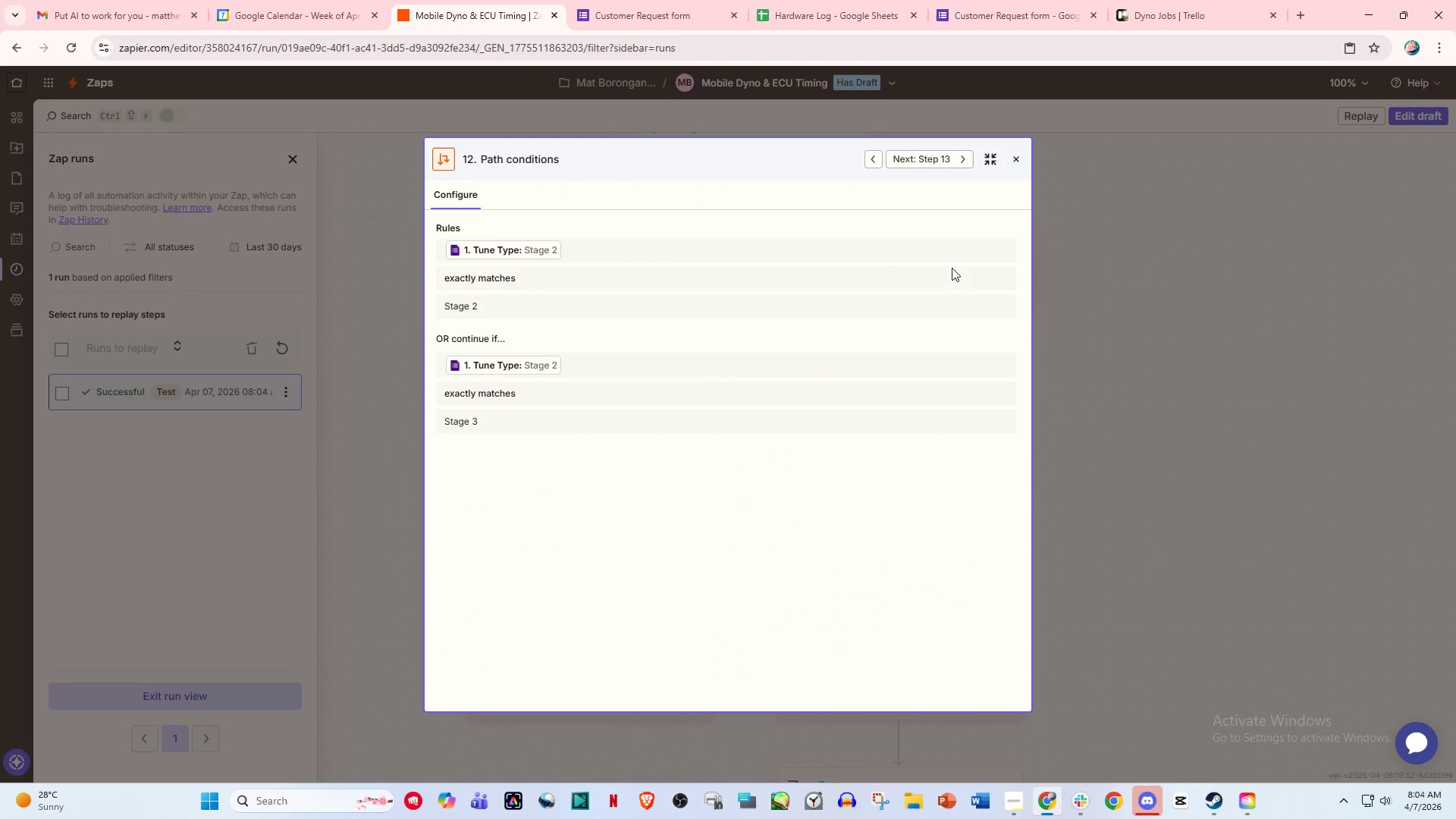 
wait(5.05)
 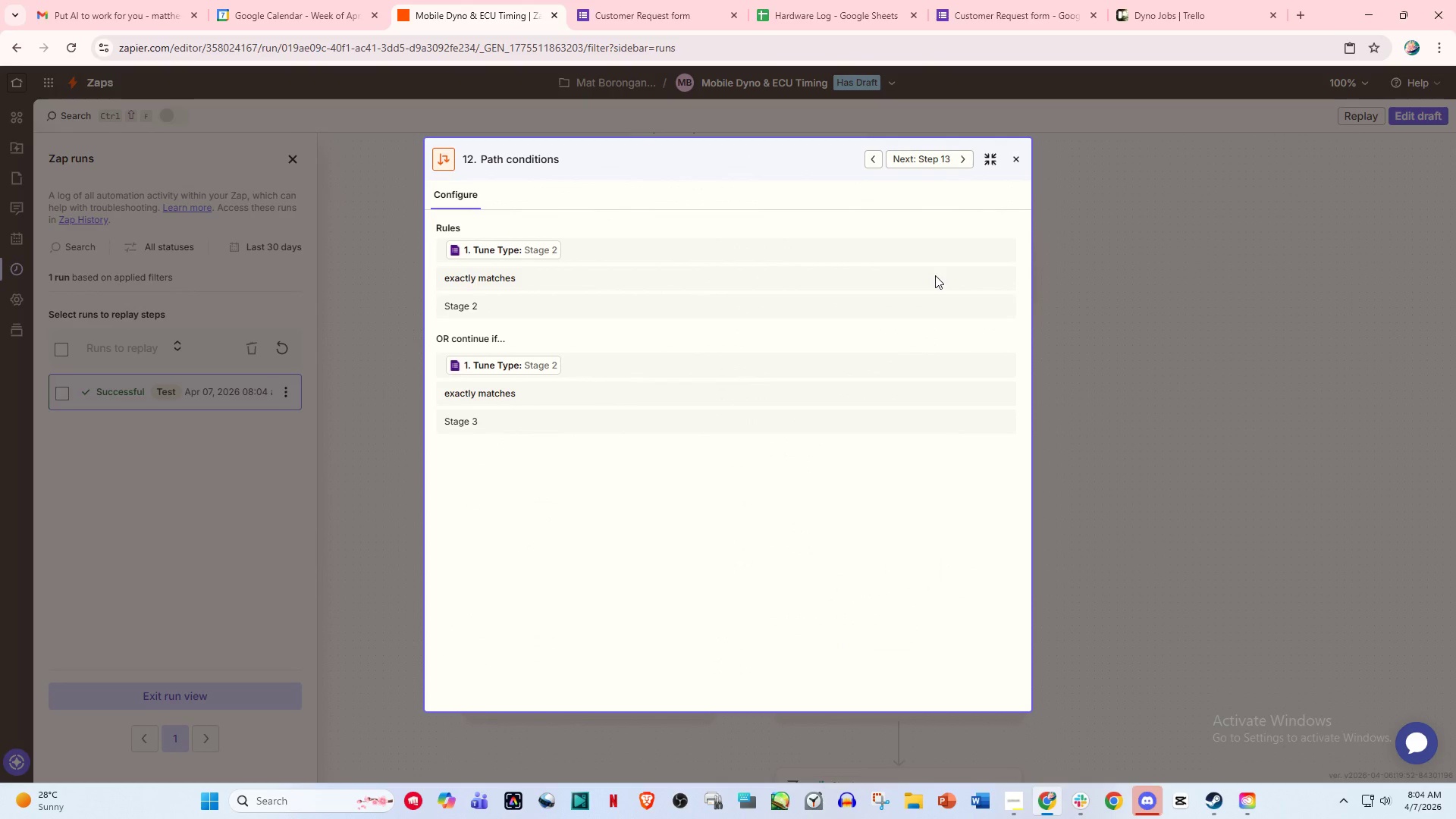 
left_click([1013, 158])
 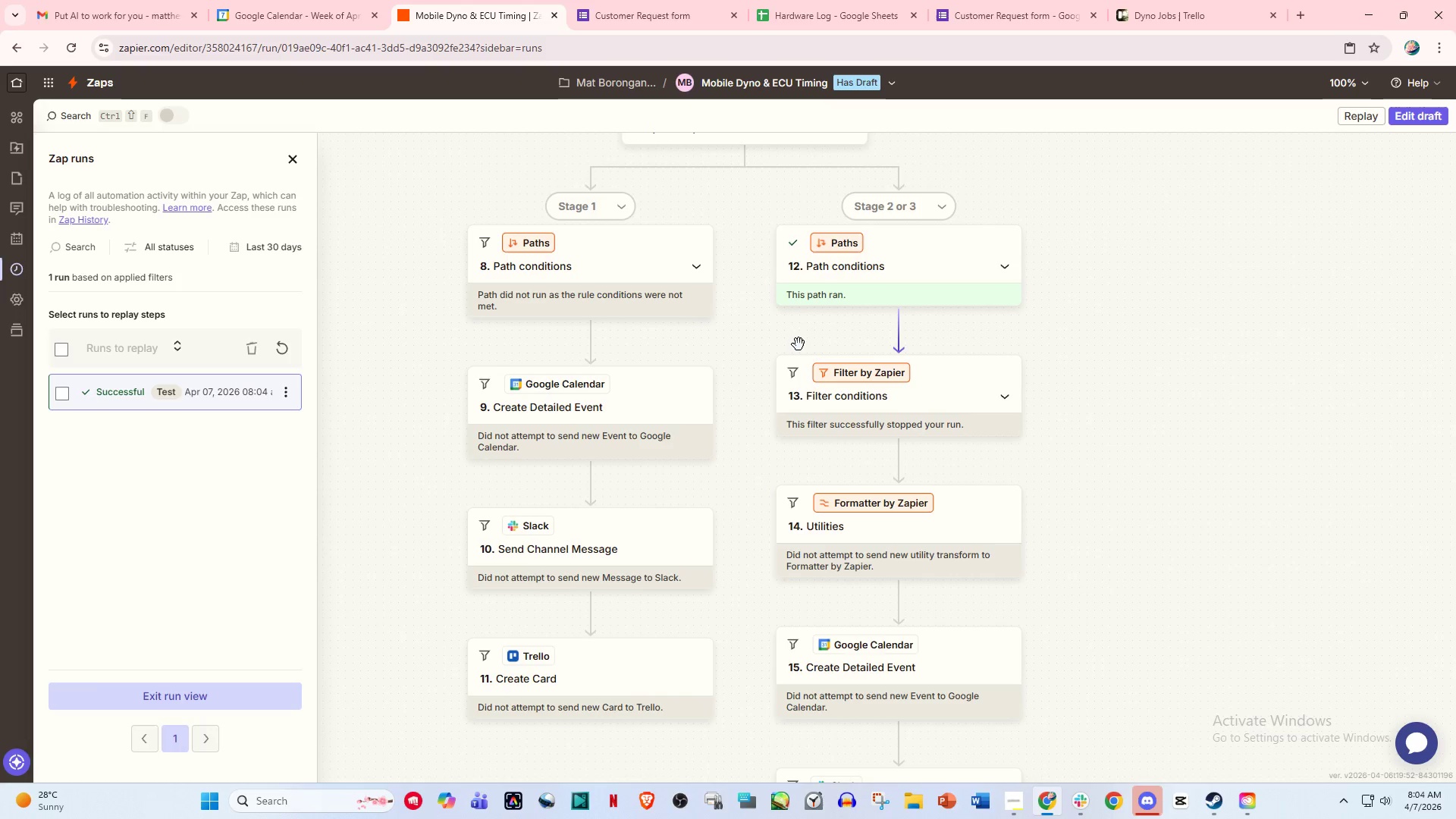 
scroll: coordinate [962, 407], scroll_direction: up, amount: 4.0
 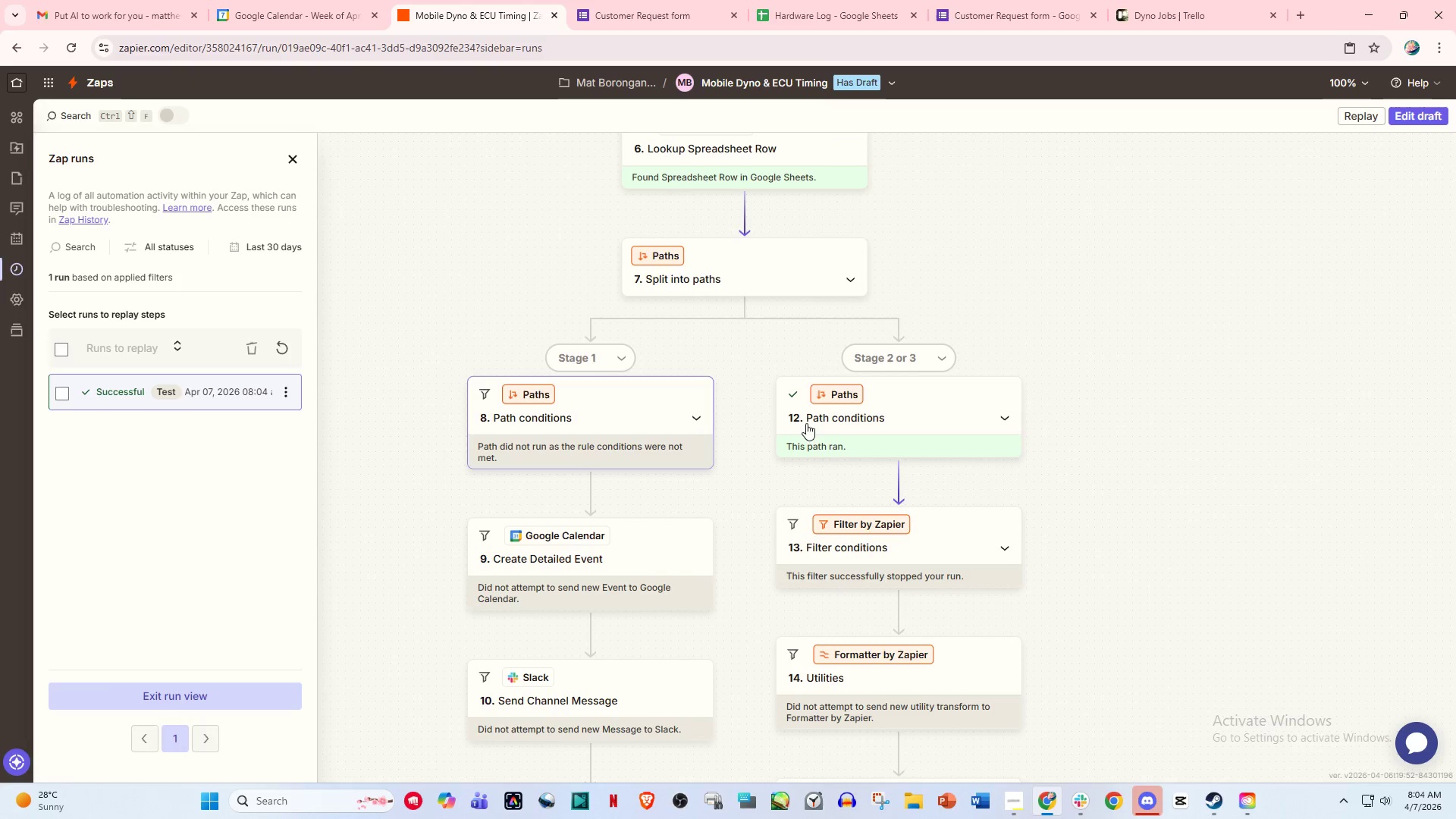 
scroll: coordinate [915, 456], scroll_direction: down, amount: 11.0
 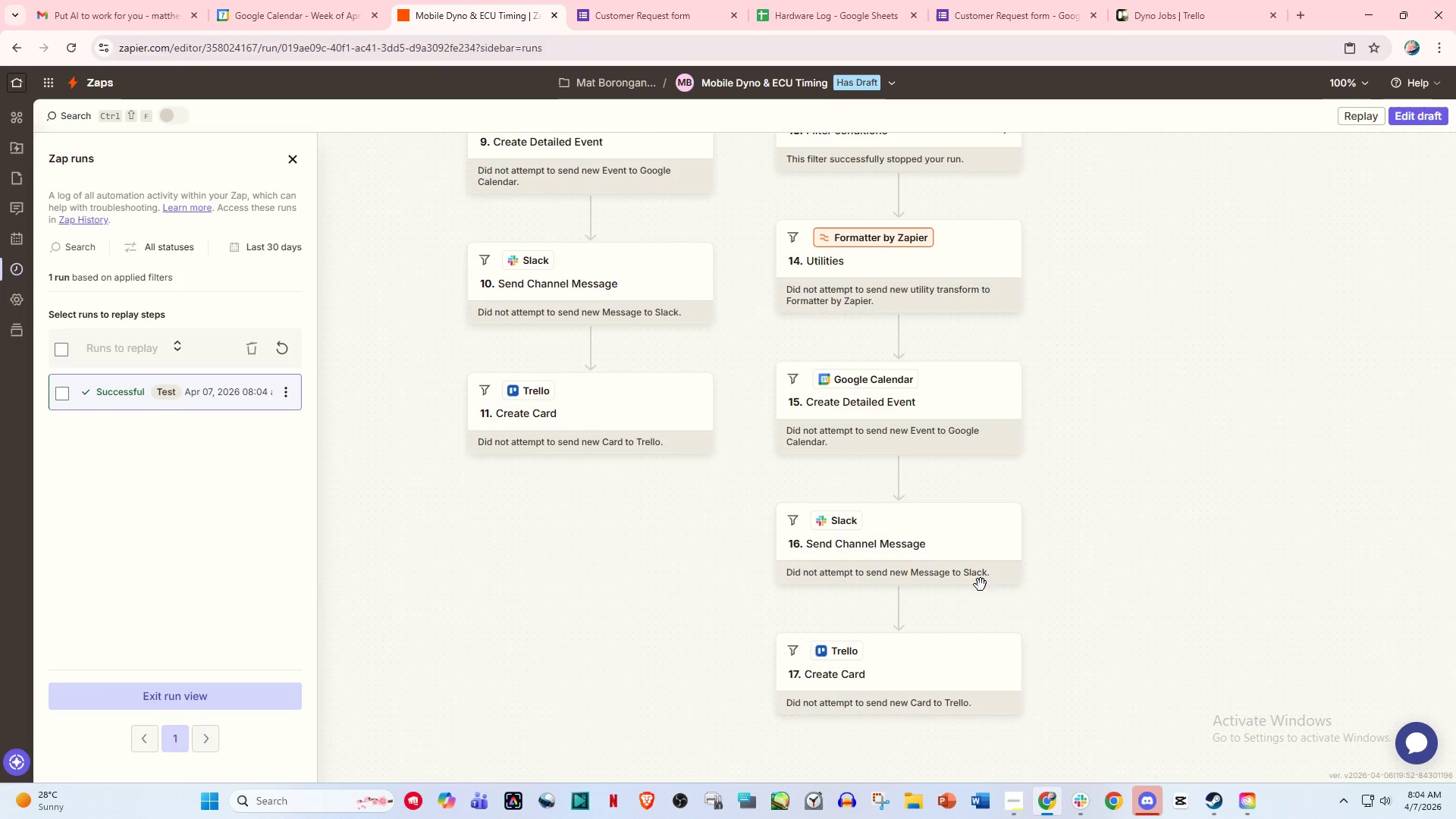 
scroll: coordinate [990, 577], scroll_direction: up, amount: 6.0
 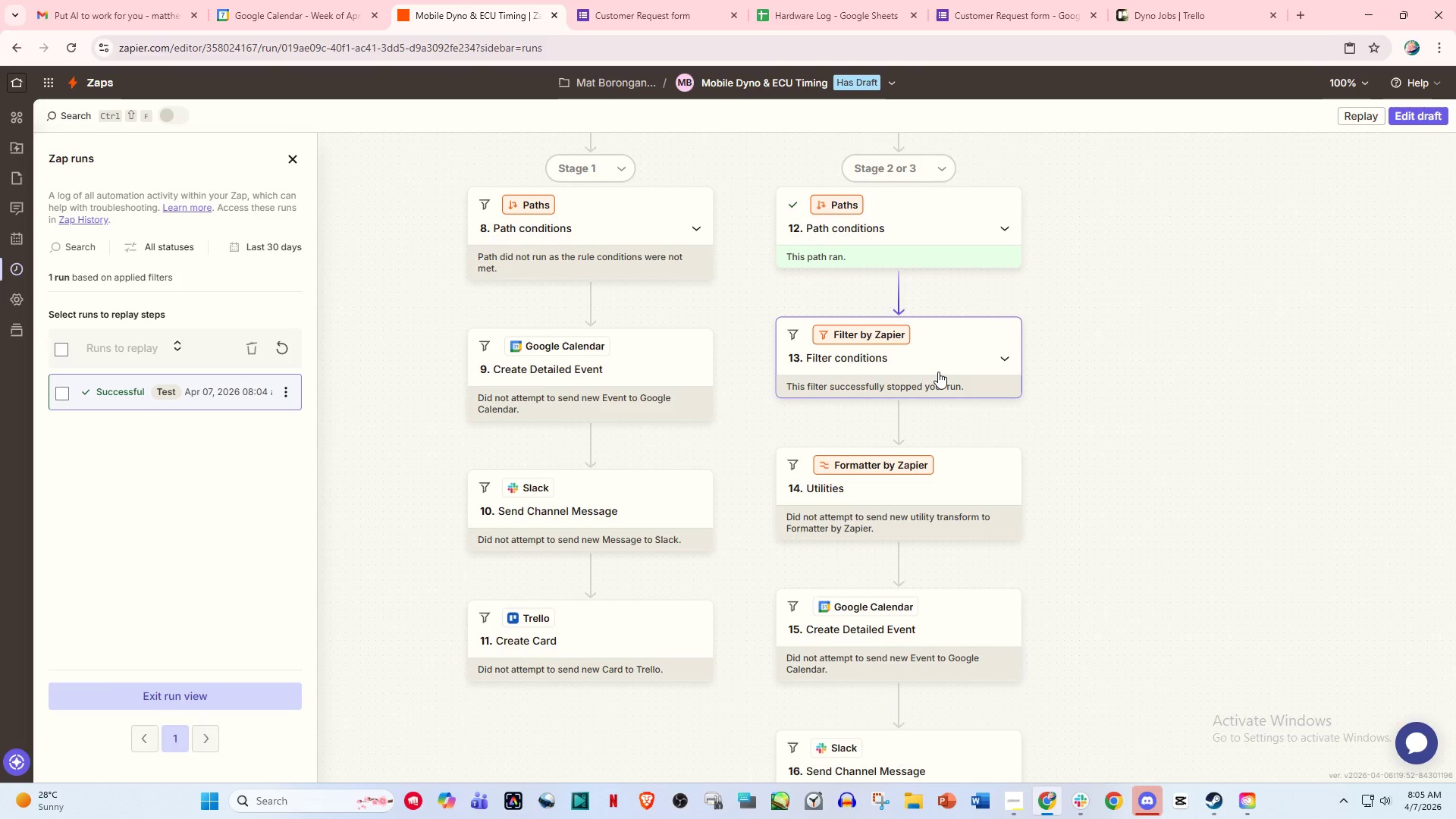 
left_click([918, 232])
 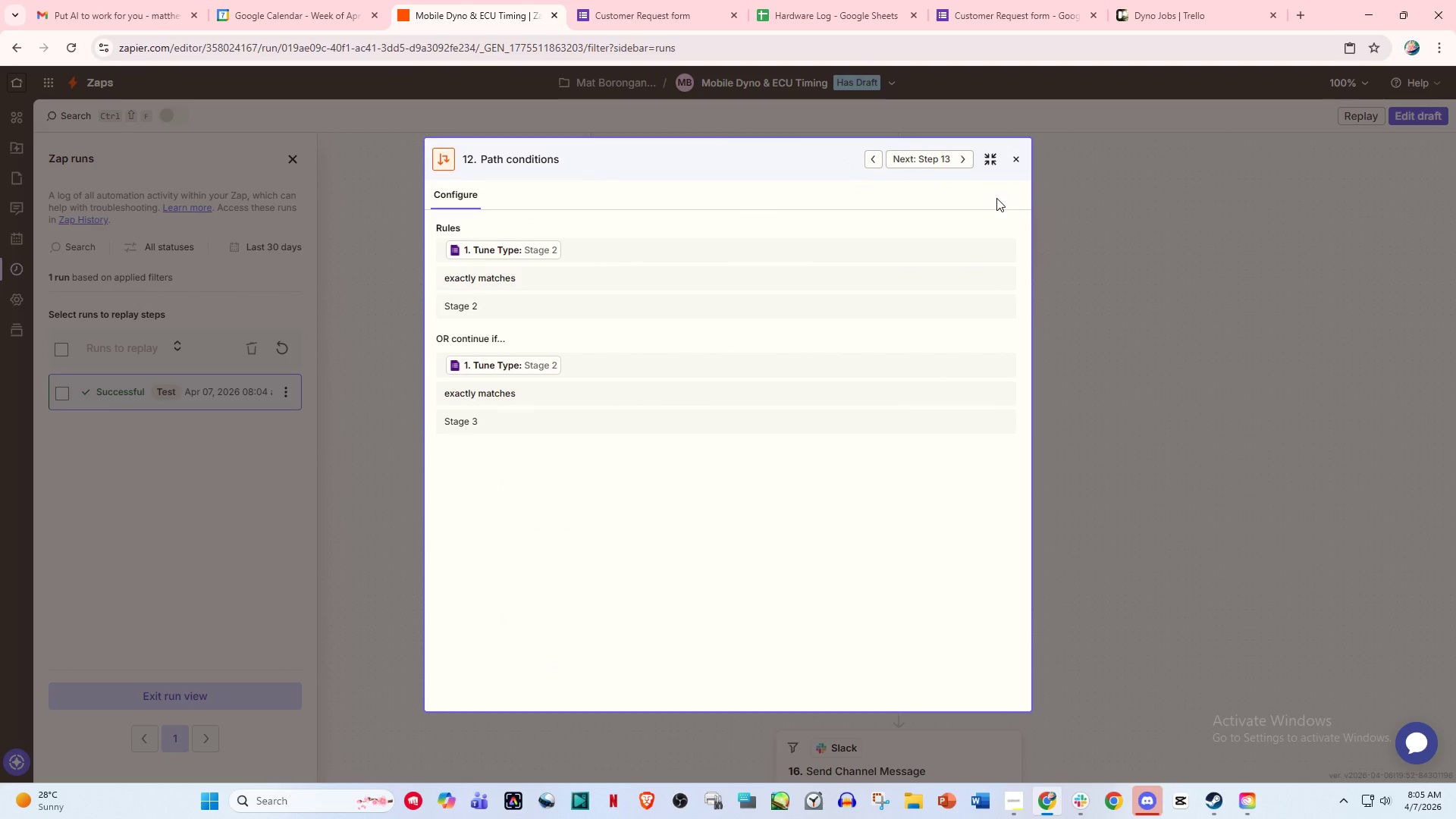 
left_click([1015, 156])
 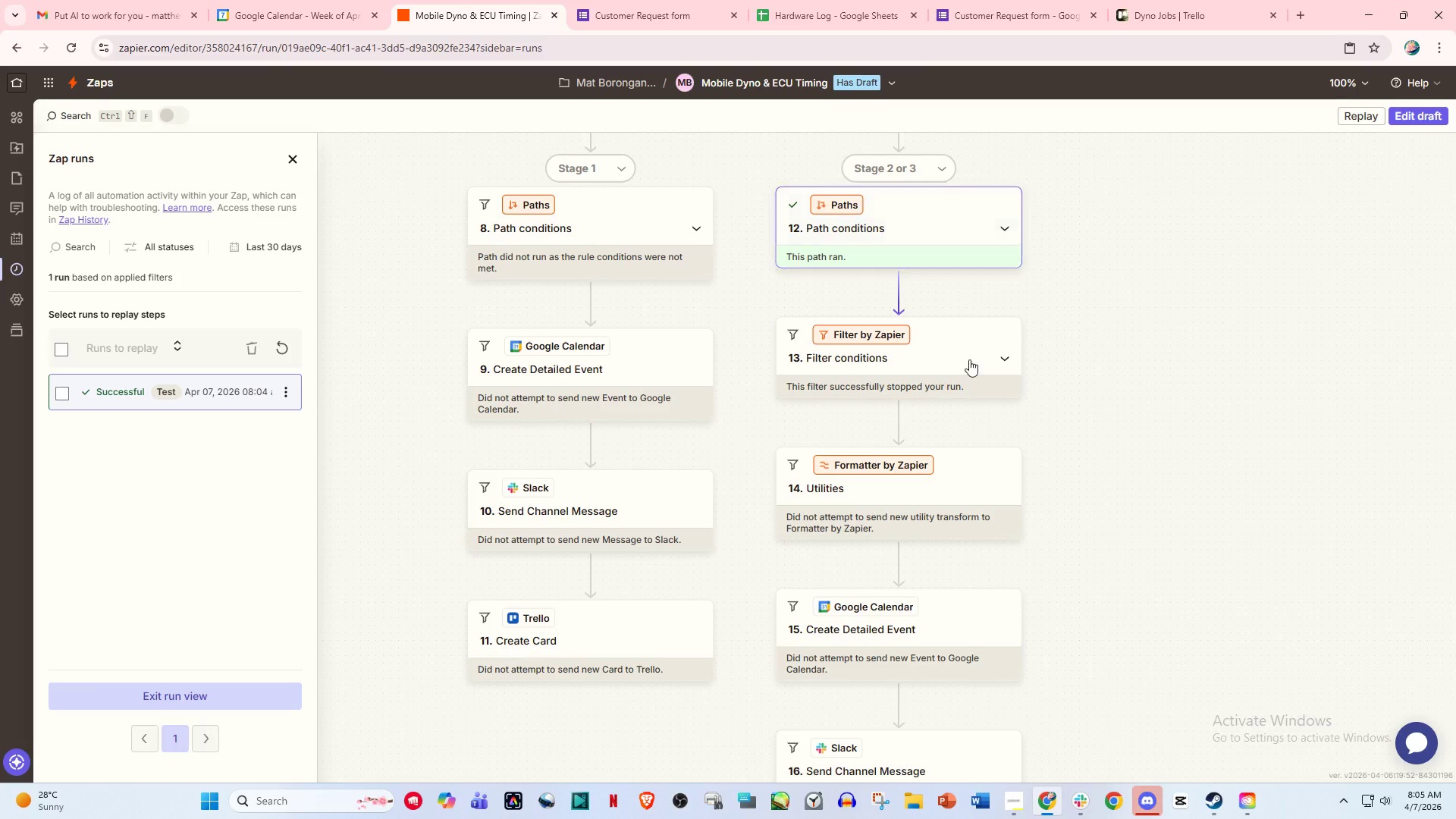 
left_click([965, 369])
 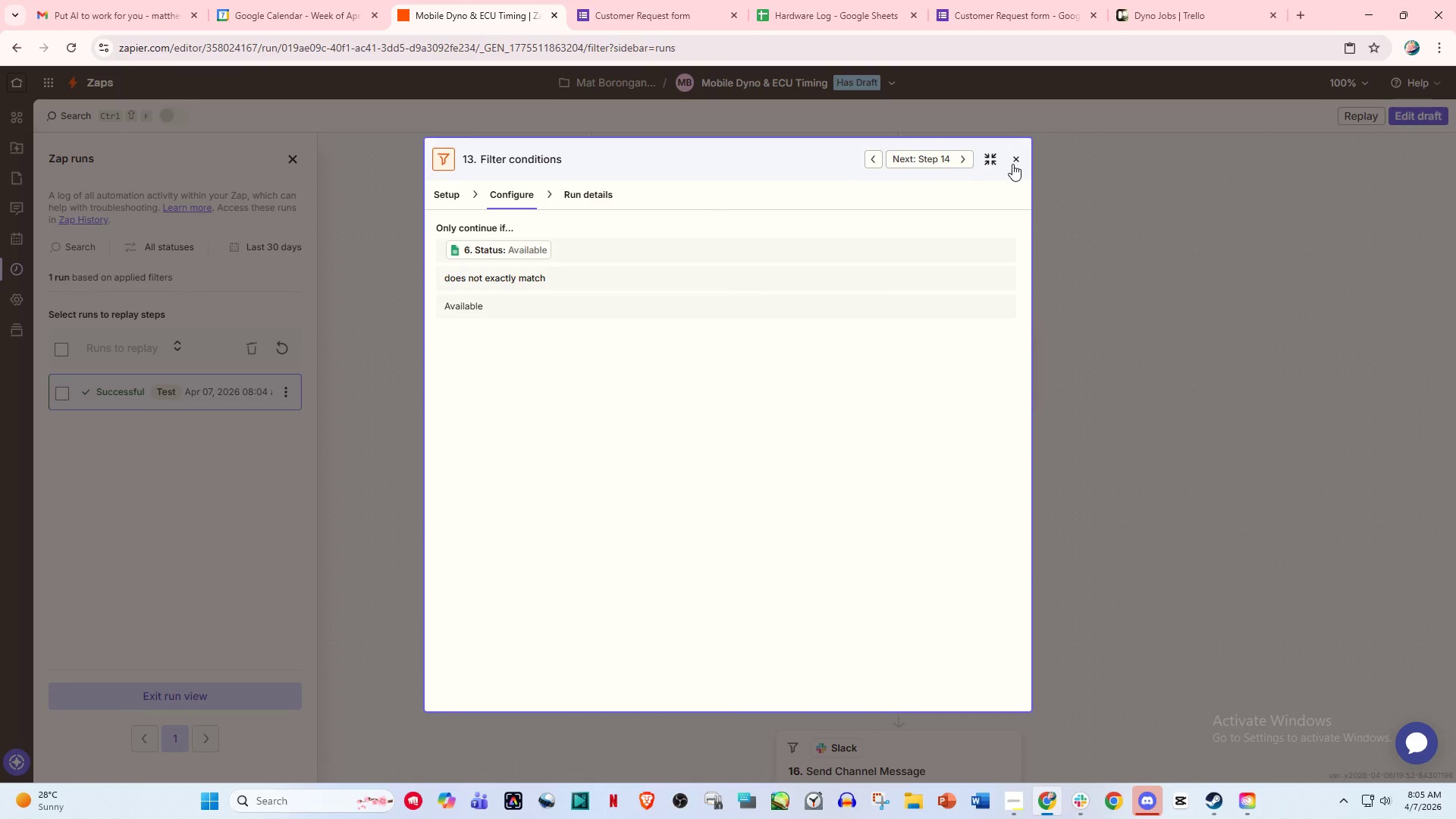 
left_click([1012, 164])
 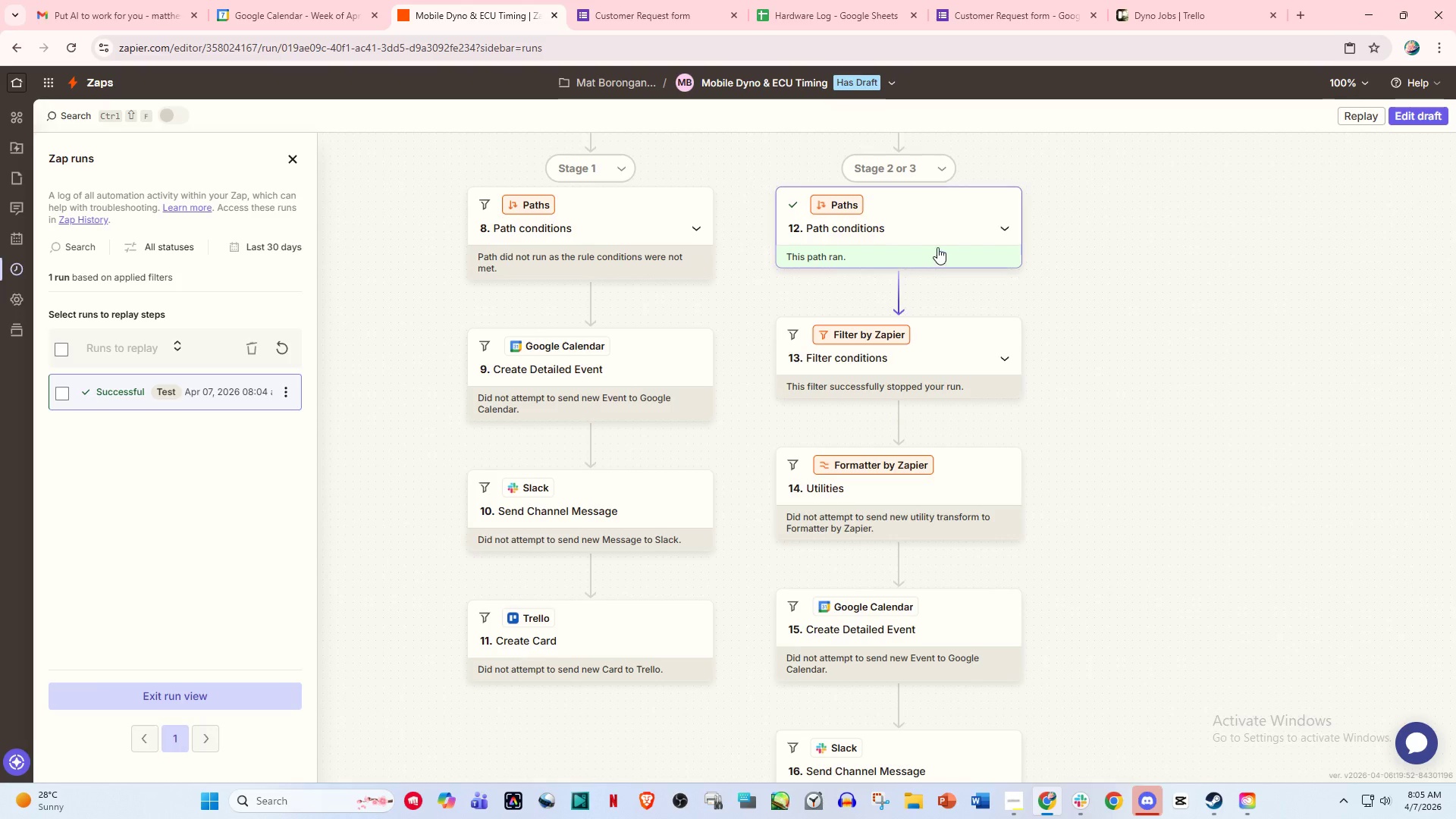 
left_click([937, 246])
 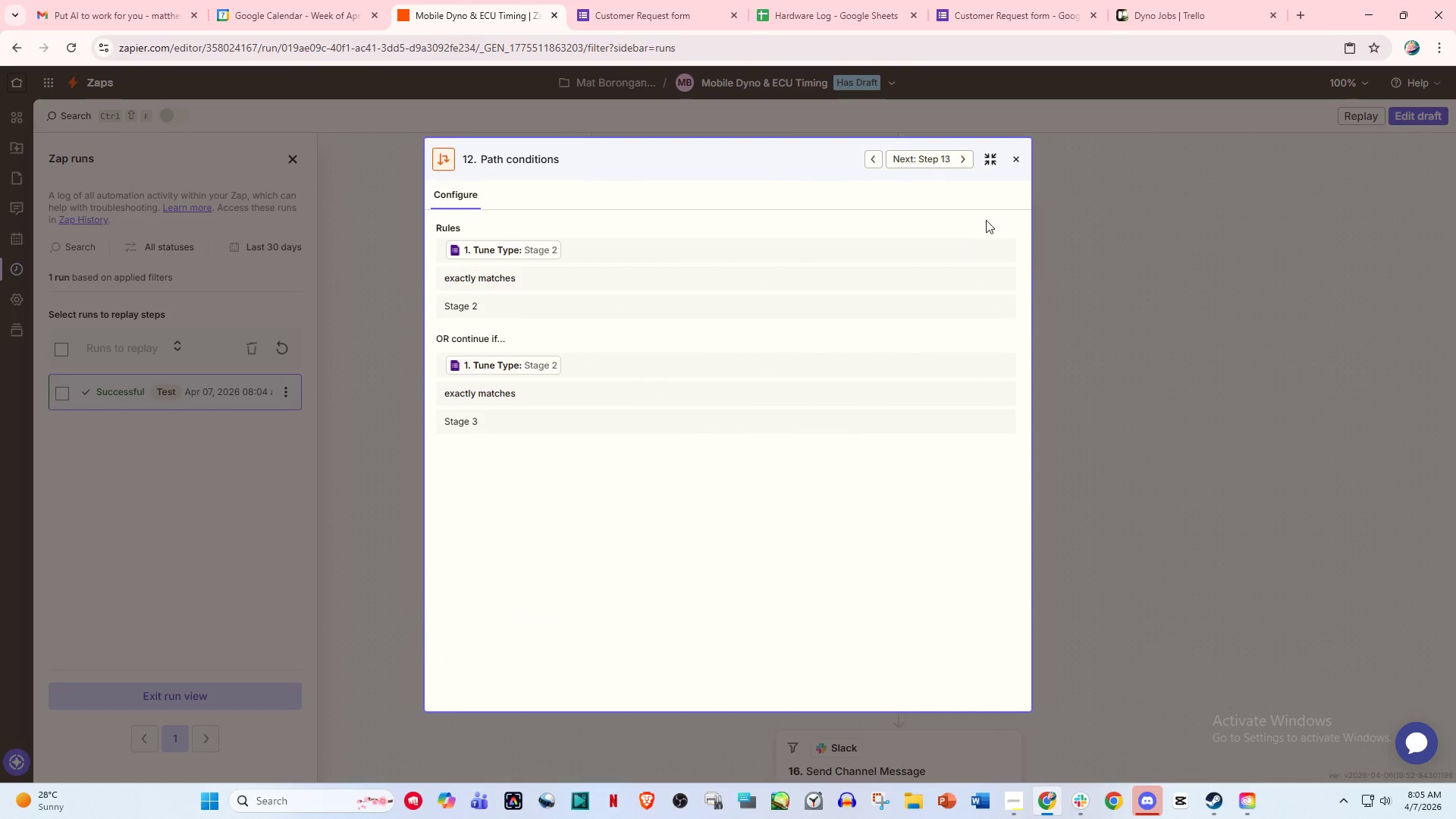 
left_click([1015, 158])
 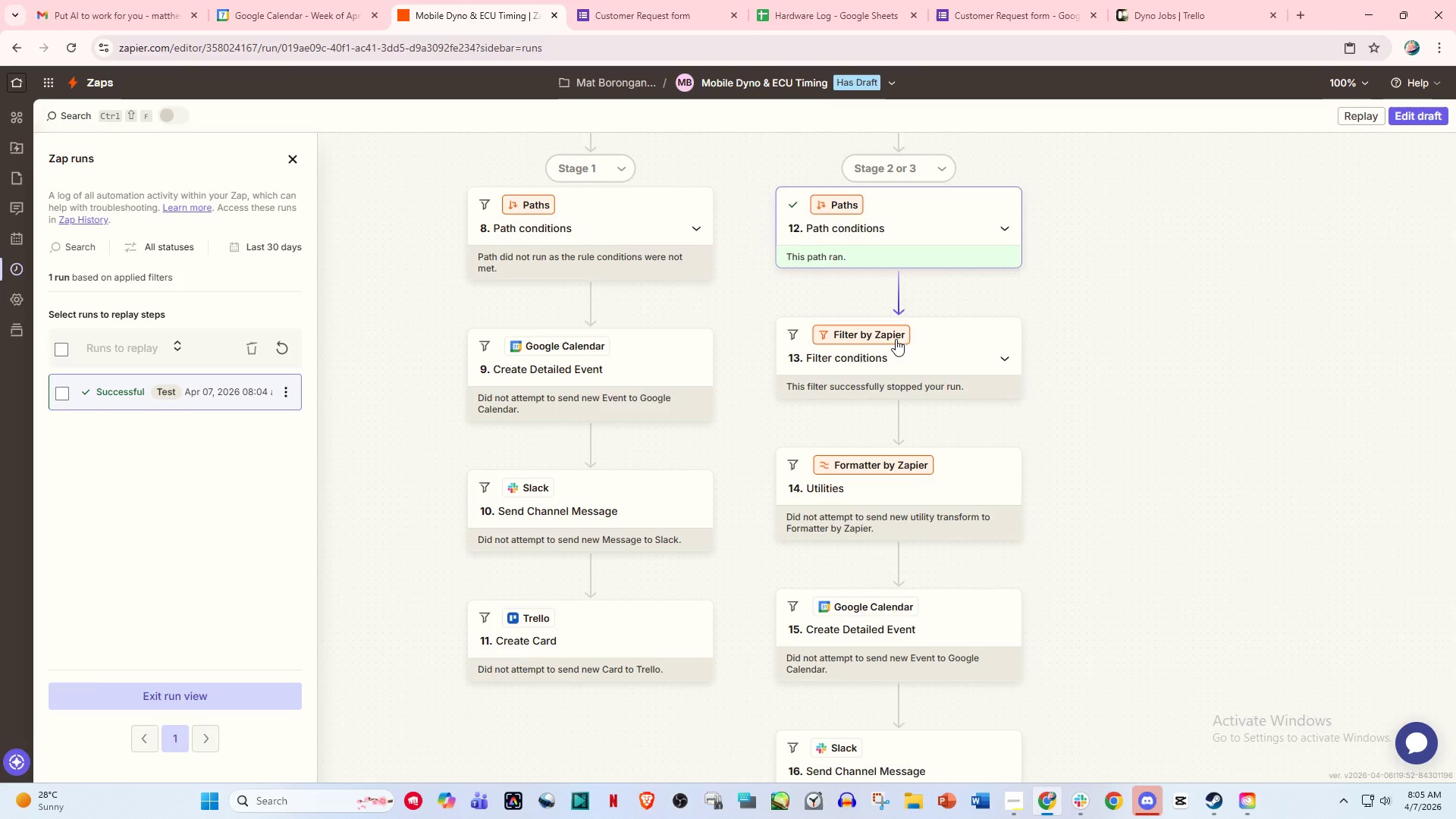 
left_click([901, 372])
 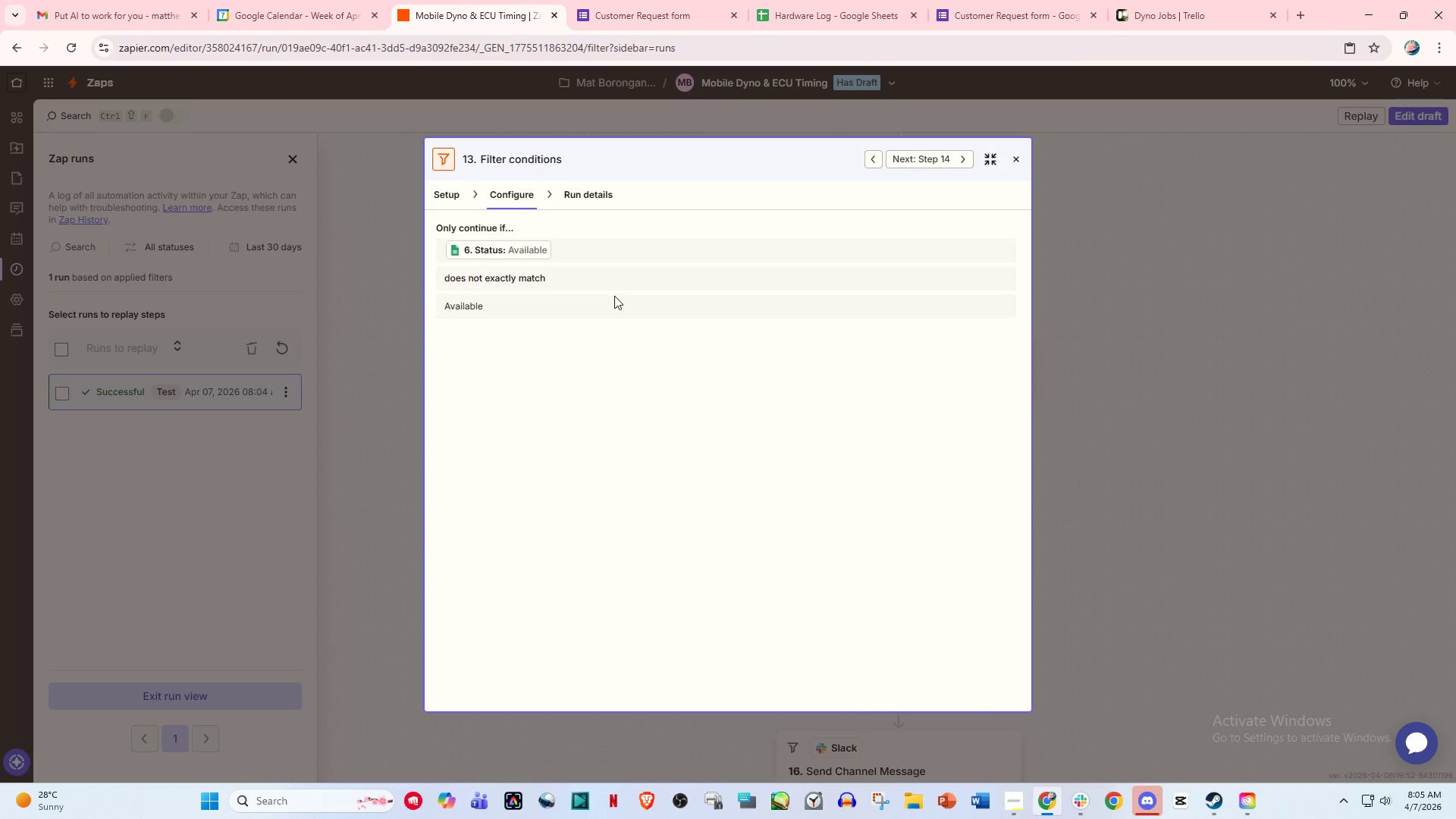 
wait(10.23)
 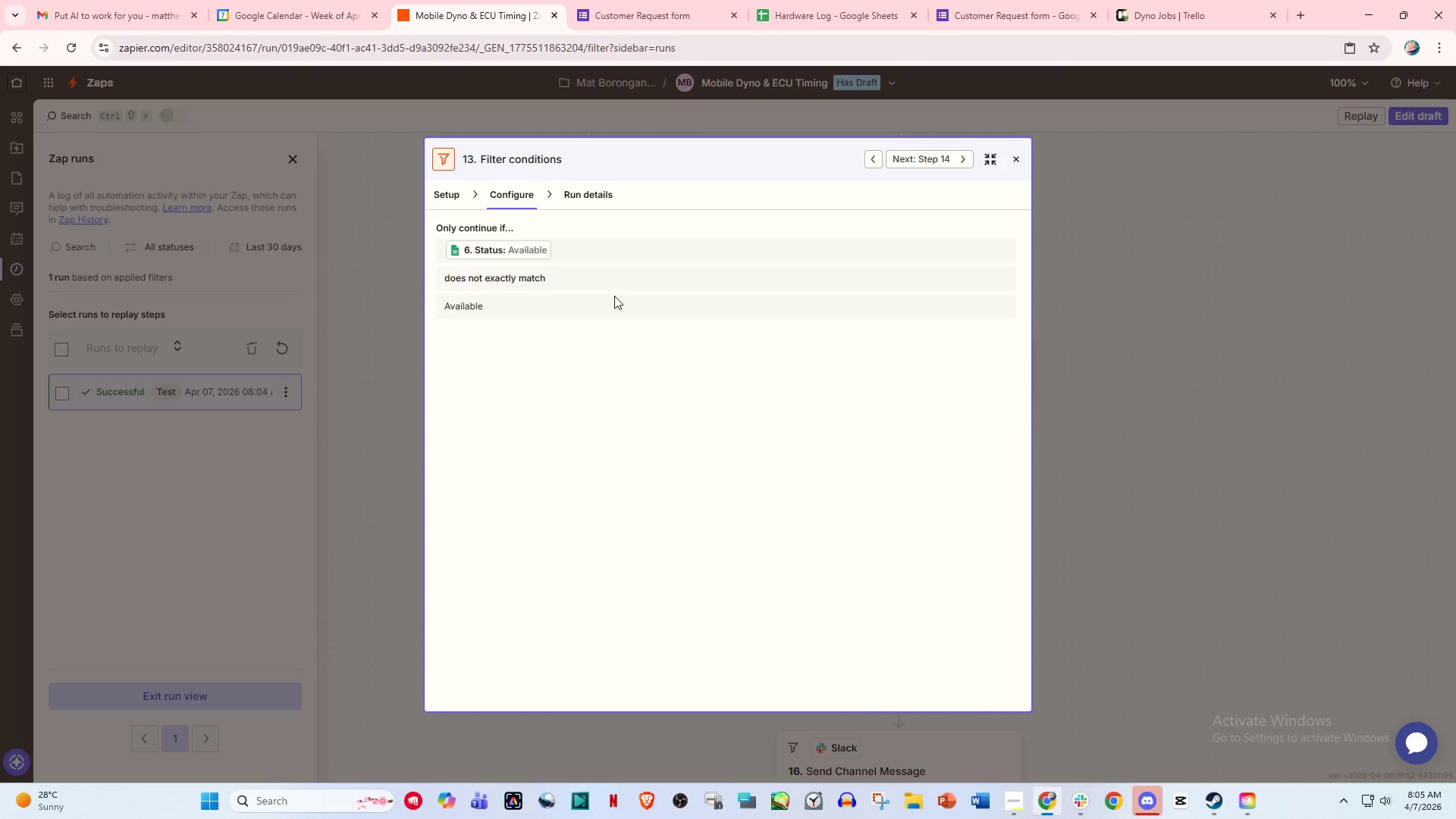 
left_click([1015, 164])
 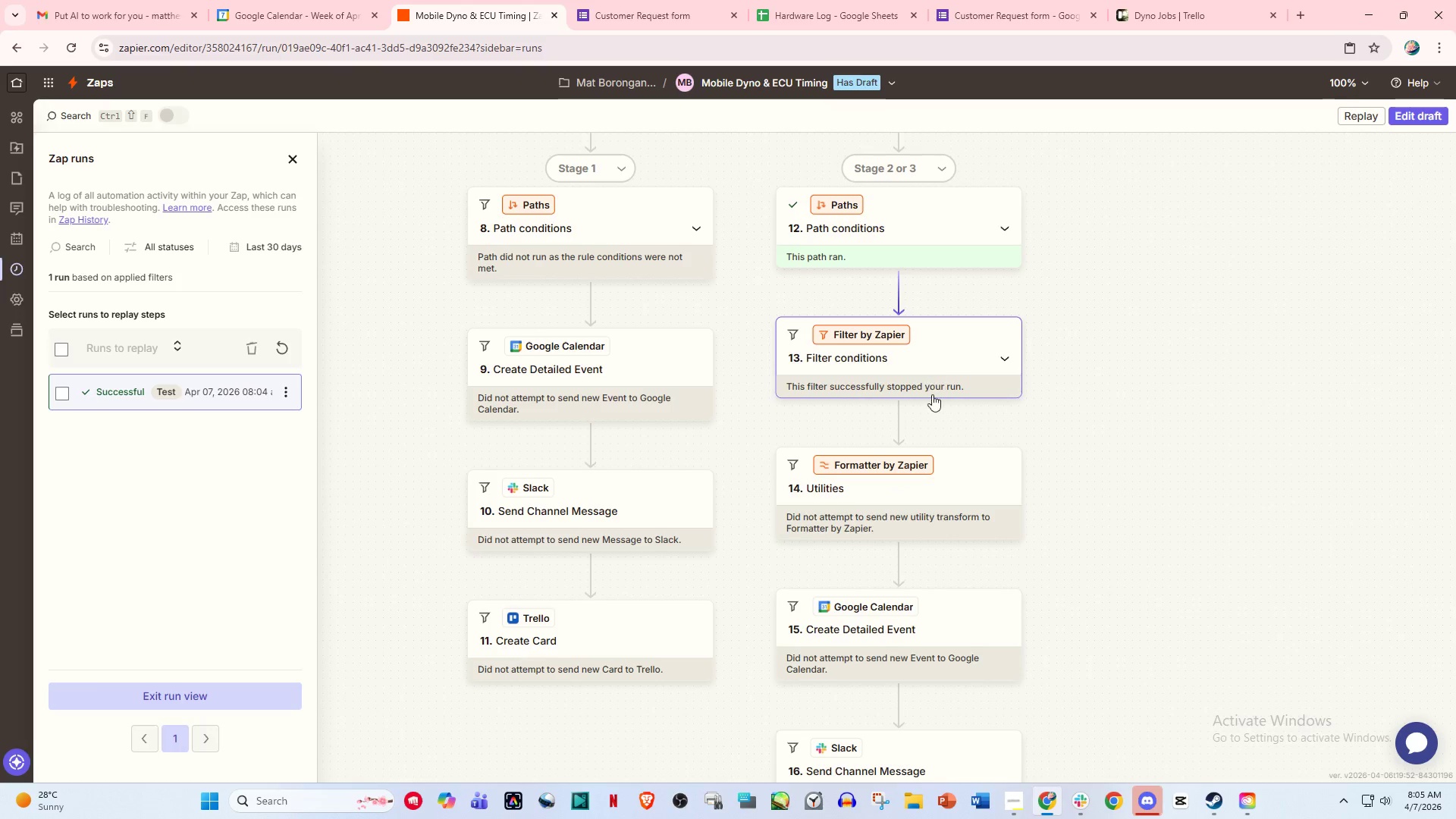 
wait(6.27)
 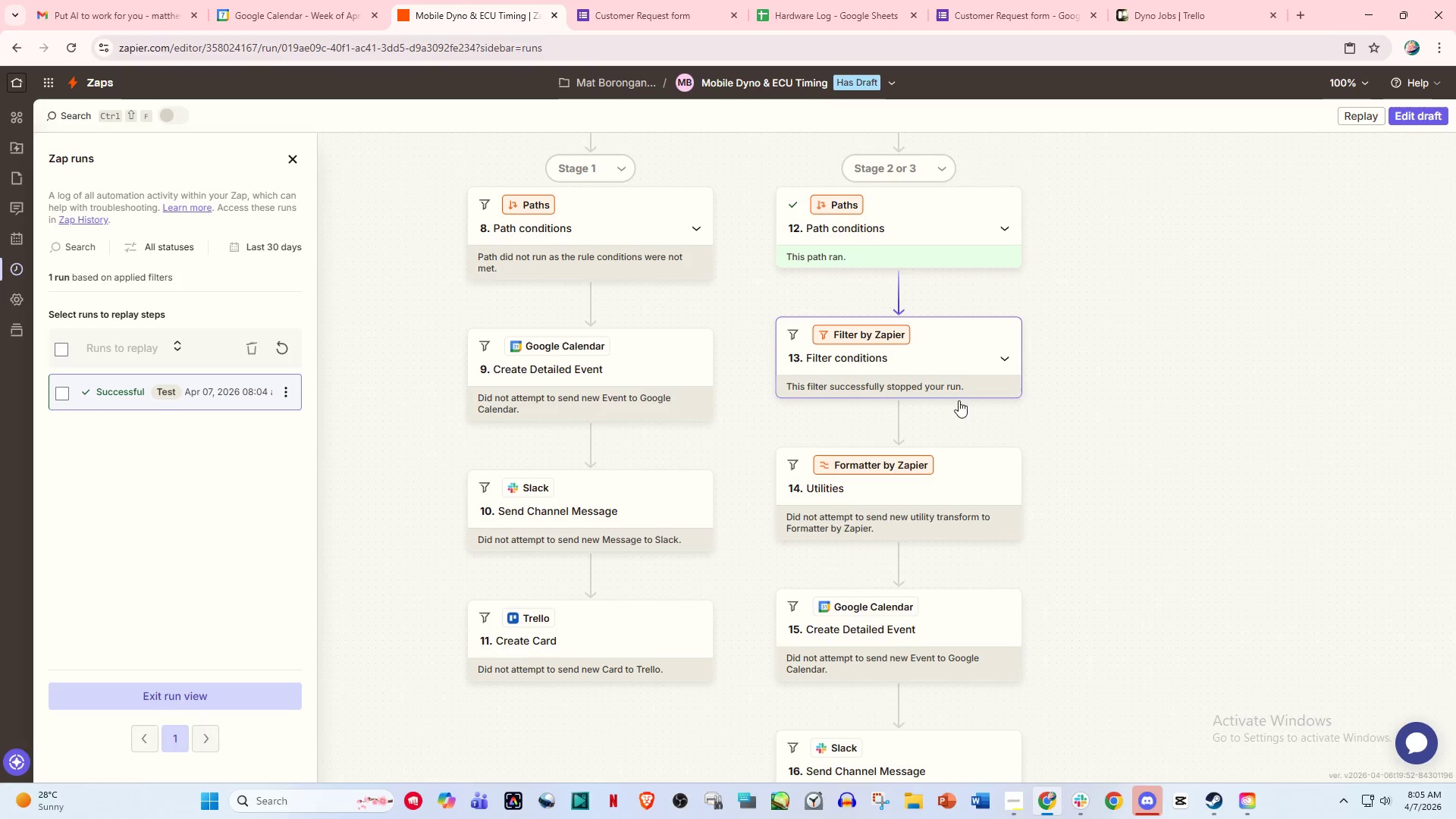 
left_click([922, 363])
 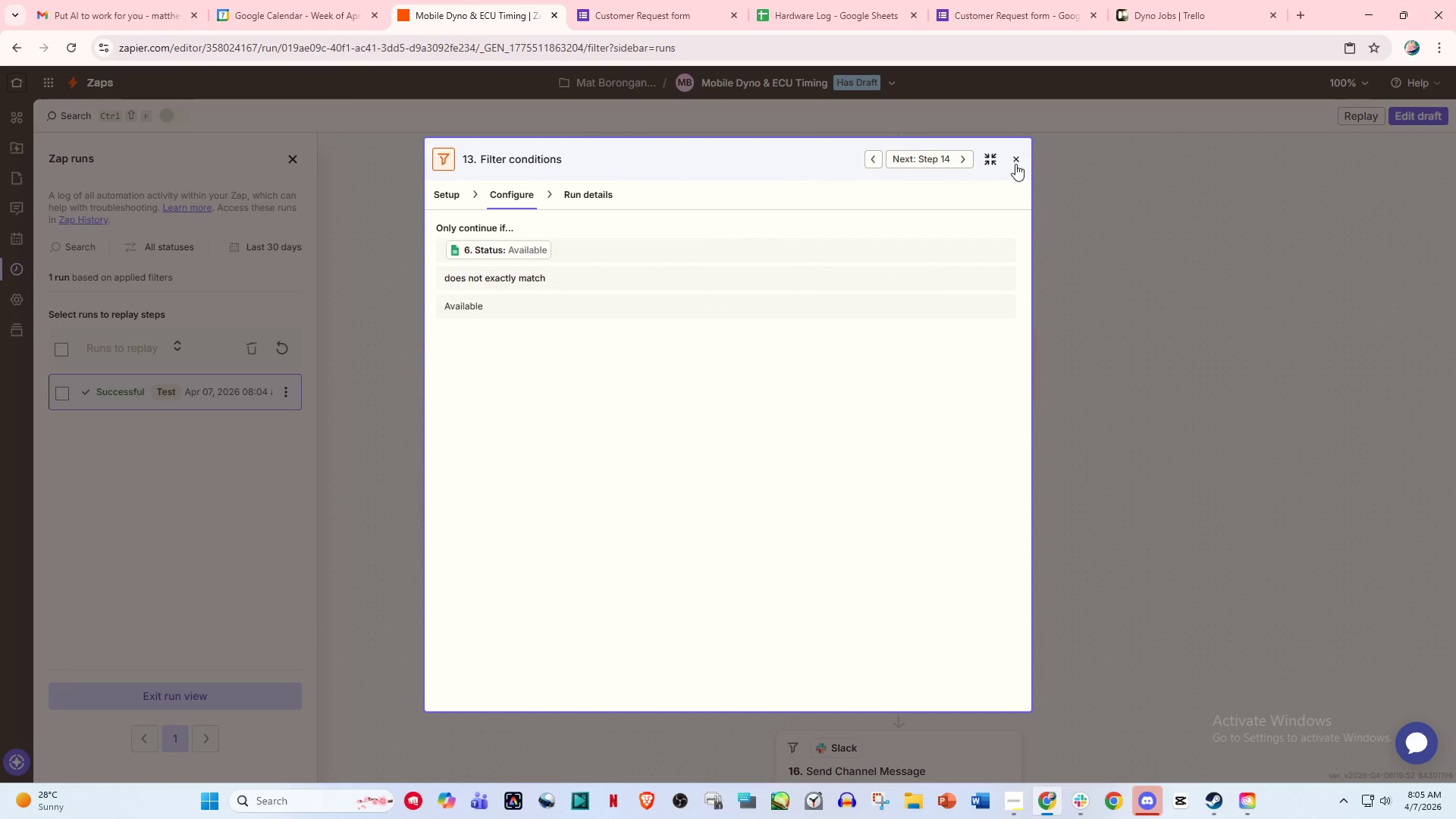 
left_click([1015, 164])
 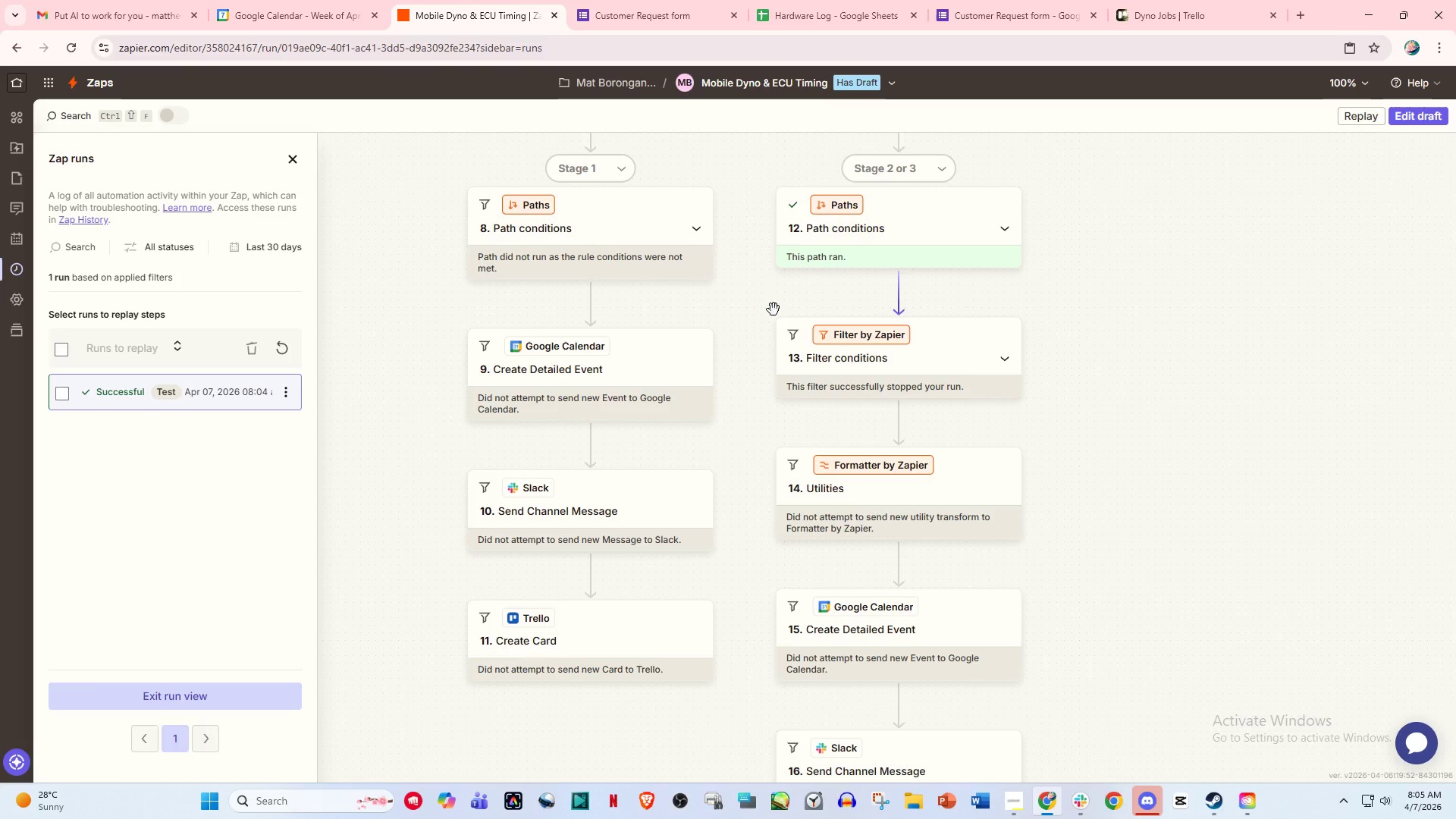 
scroll: coordinate [820, 322], scroll_direction: up, amount: 11.0
 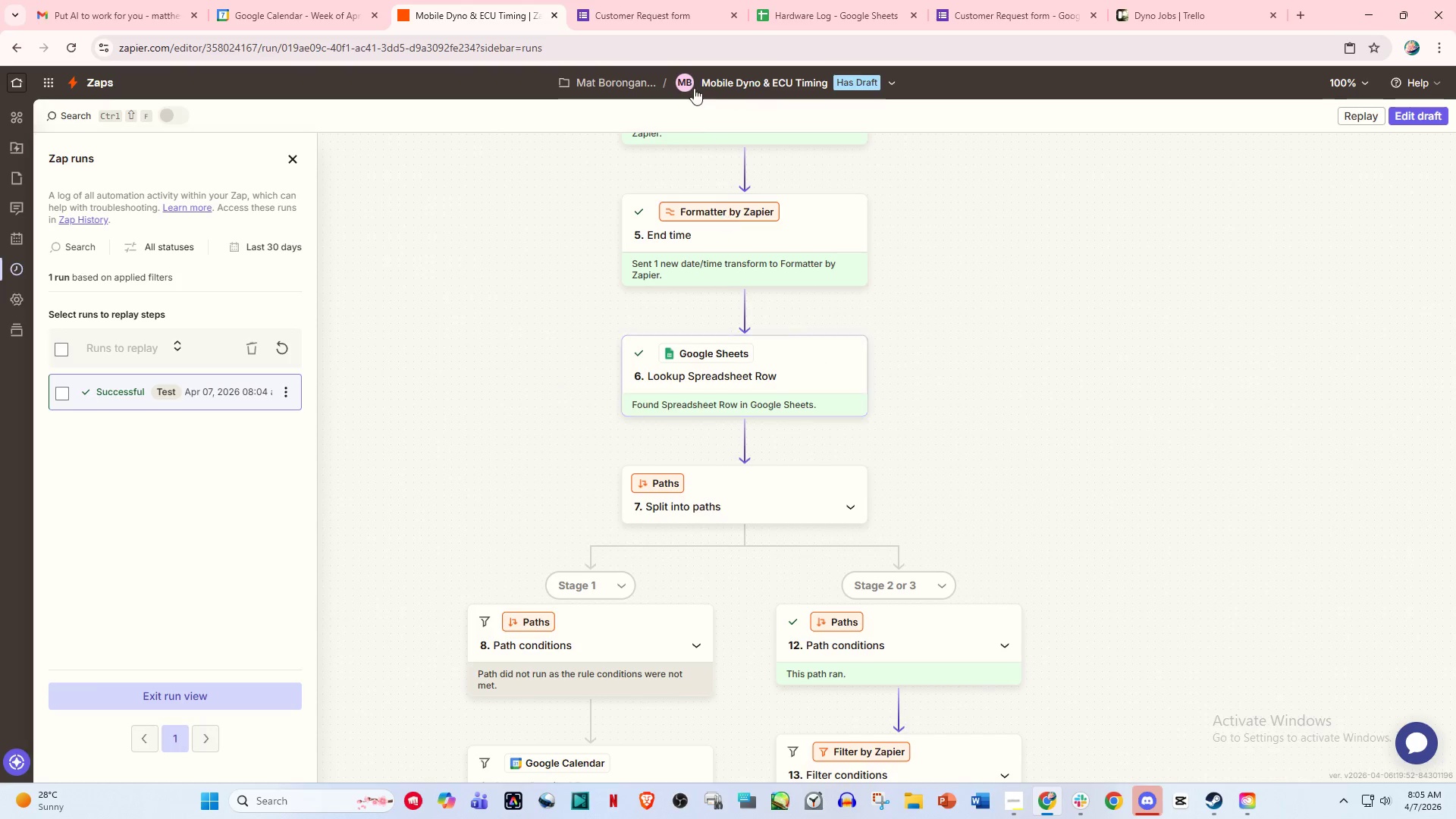 
left_click([795, 0])
 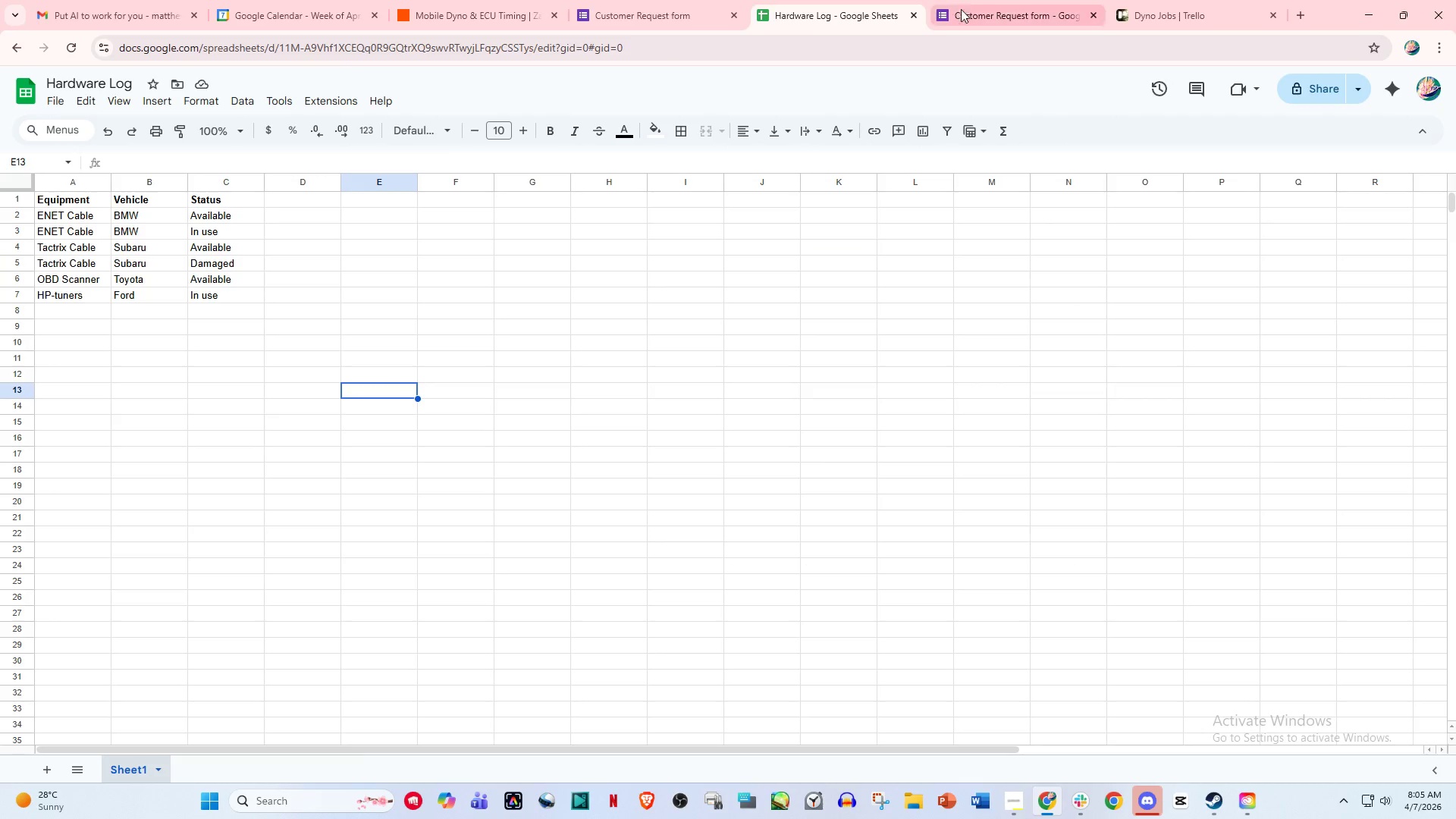 
left_click([971, 8])
 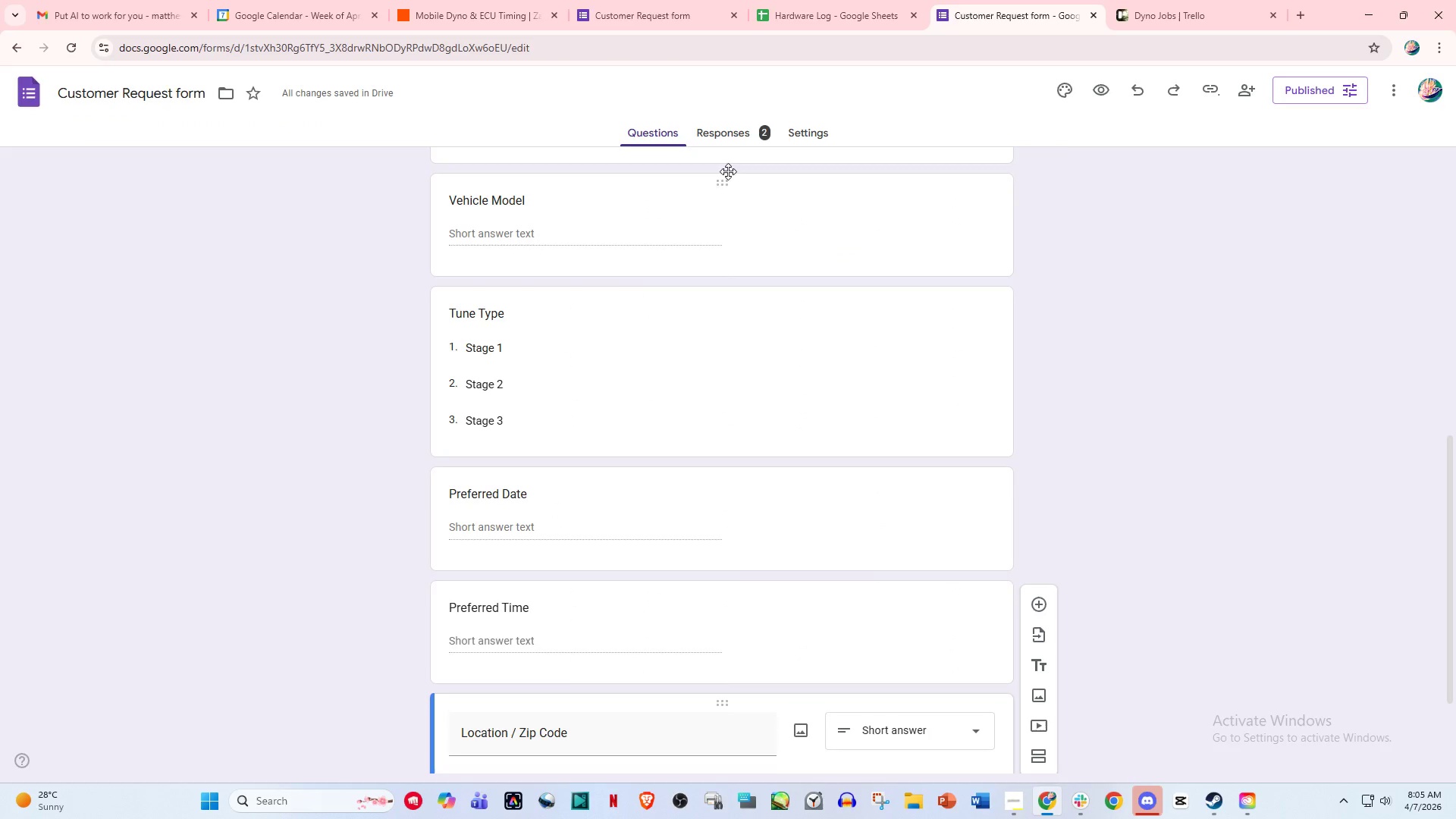 
left_click([742, 130])
 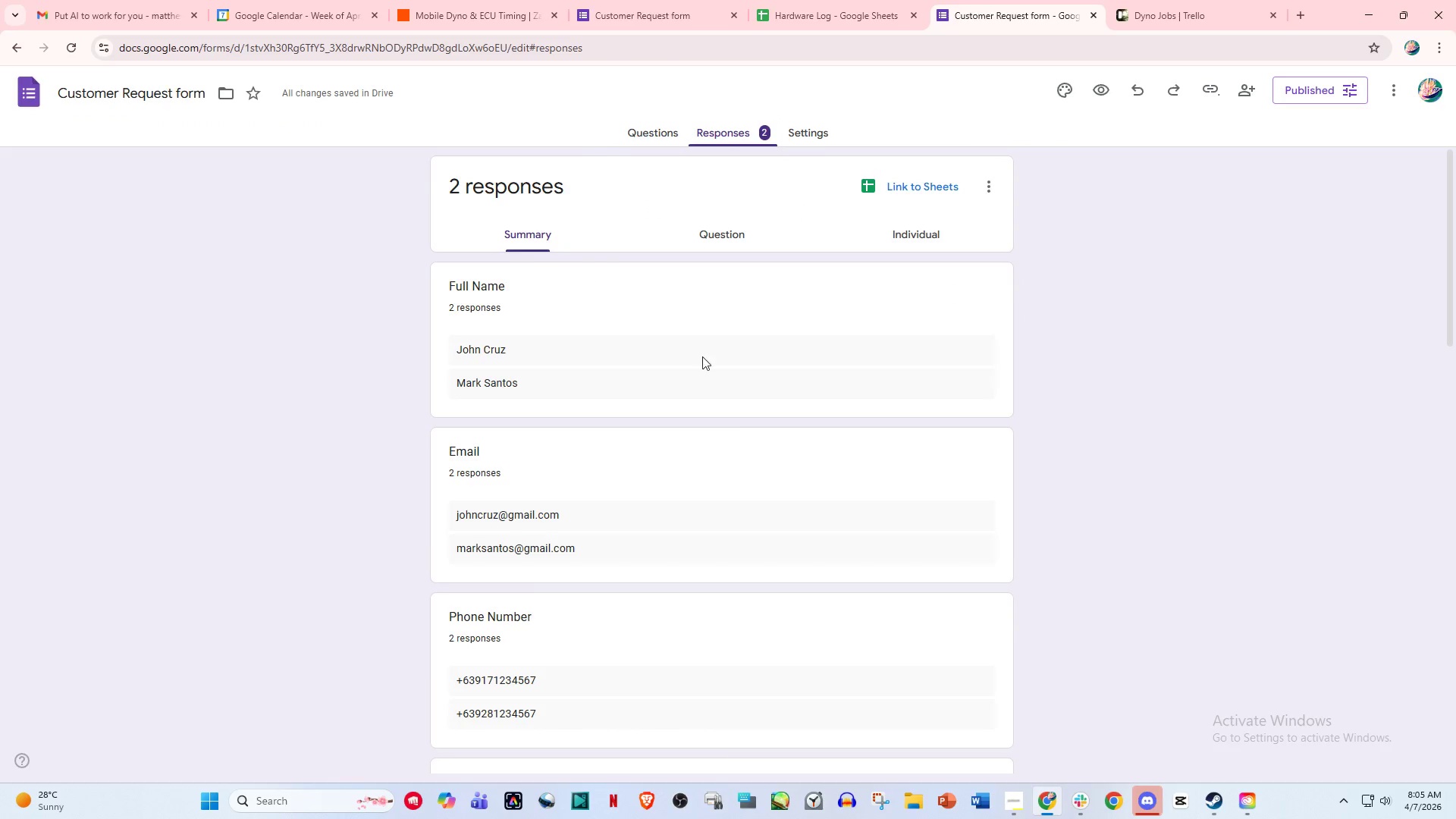 
scroll: coordinate [645, 500], scroll_direction: down, amount: 16.0
 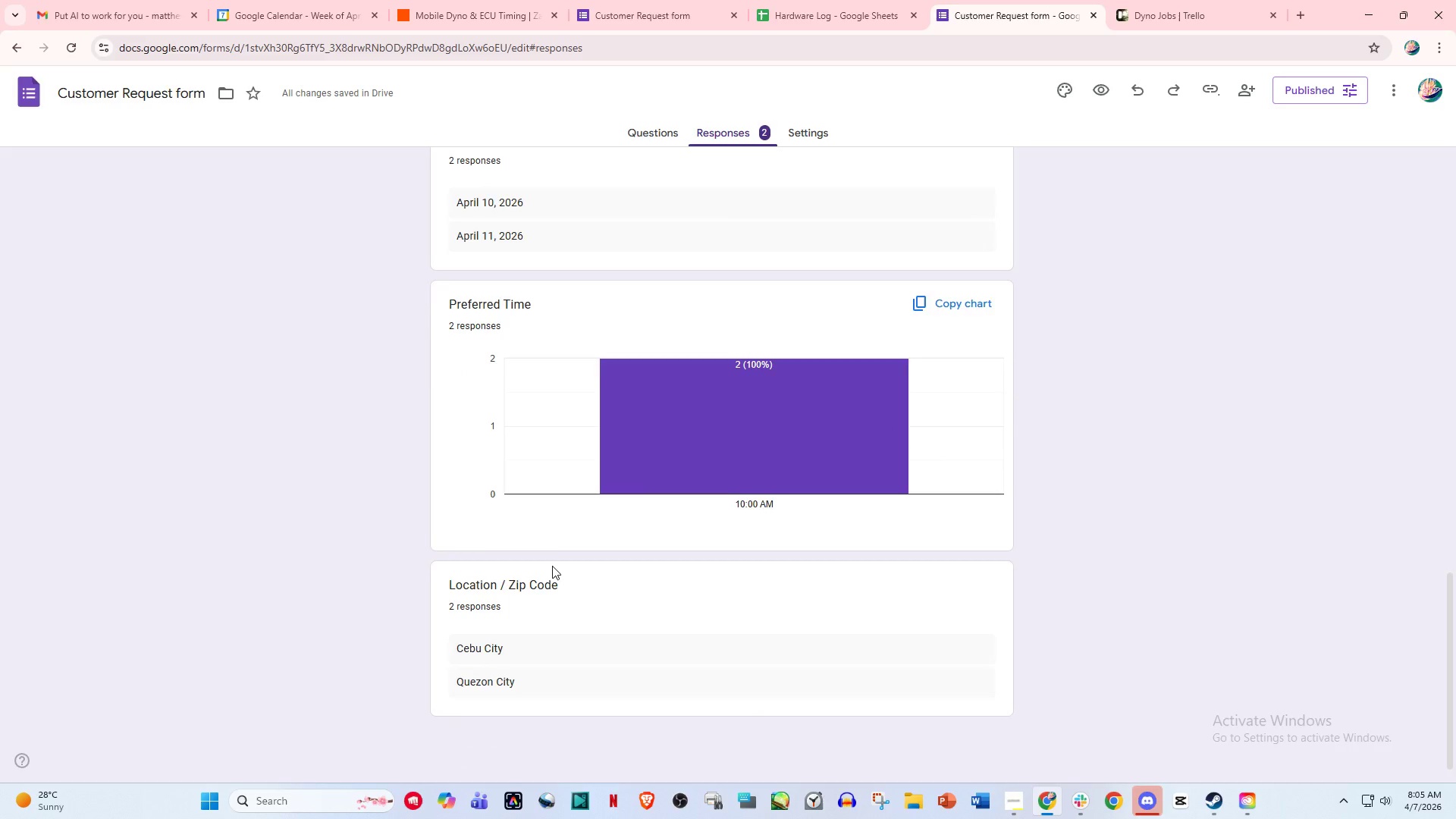 
scroll: coordinate [580, 508], scroll_direction: up, amount: 18.0
 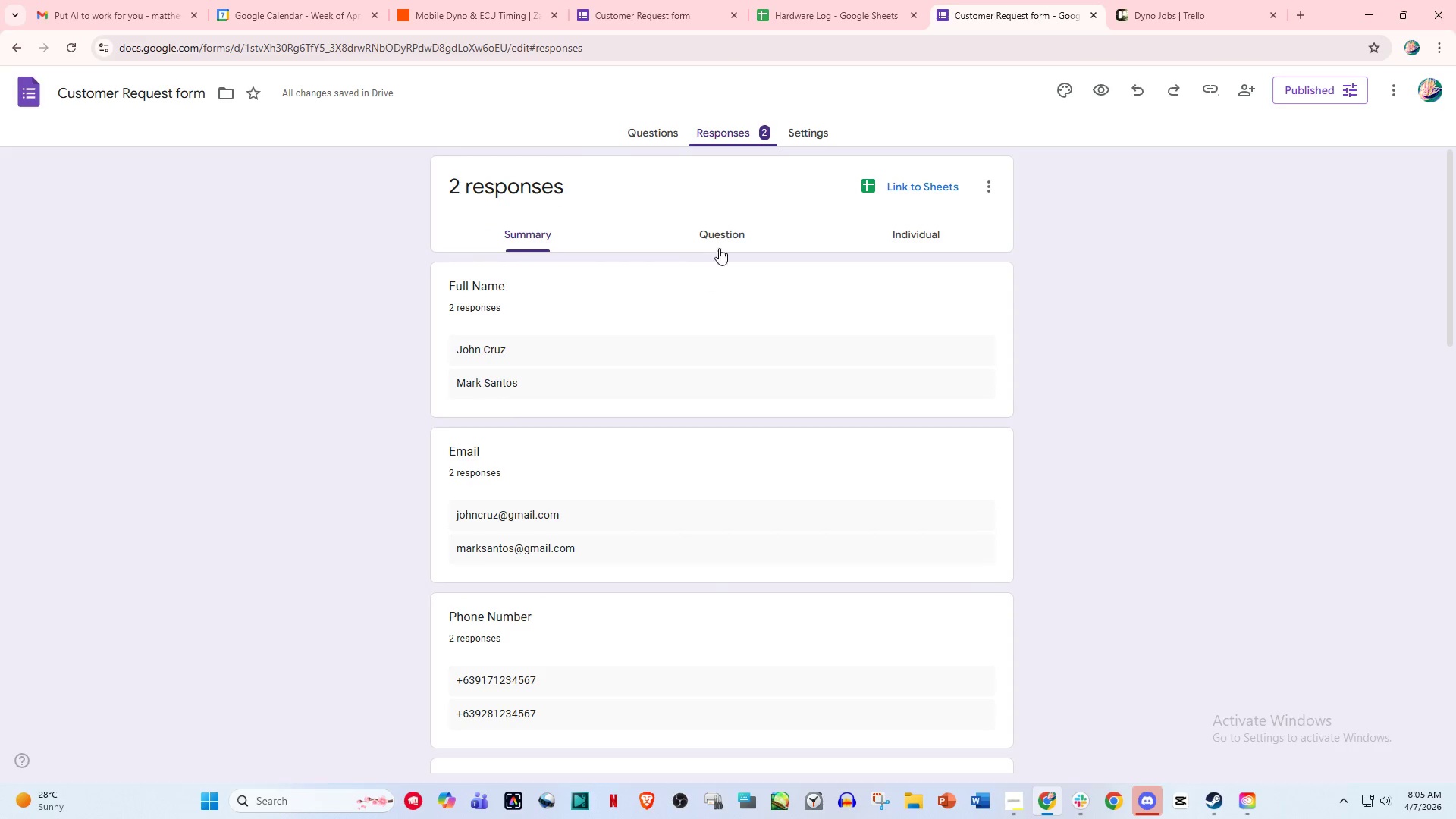 
left_click([723, 237])
 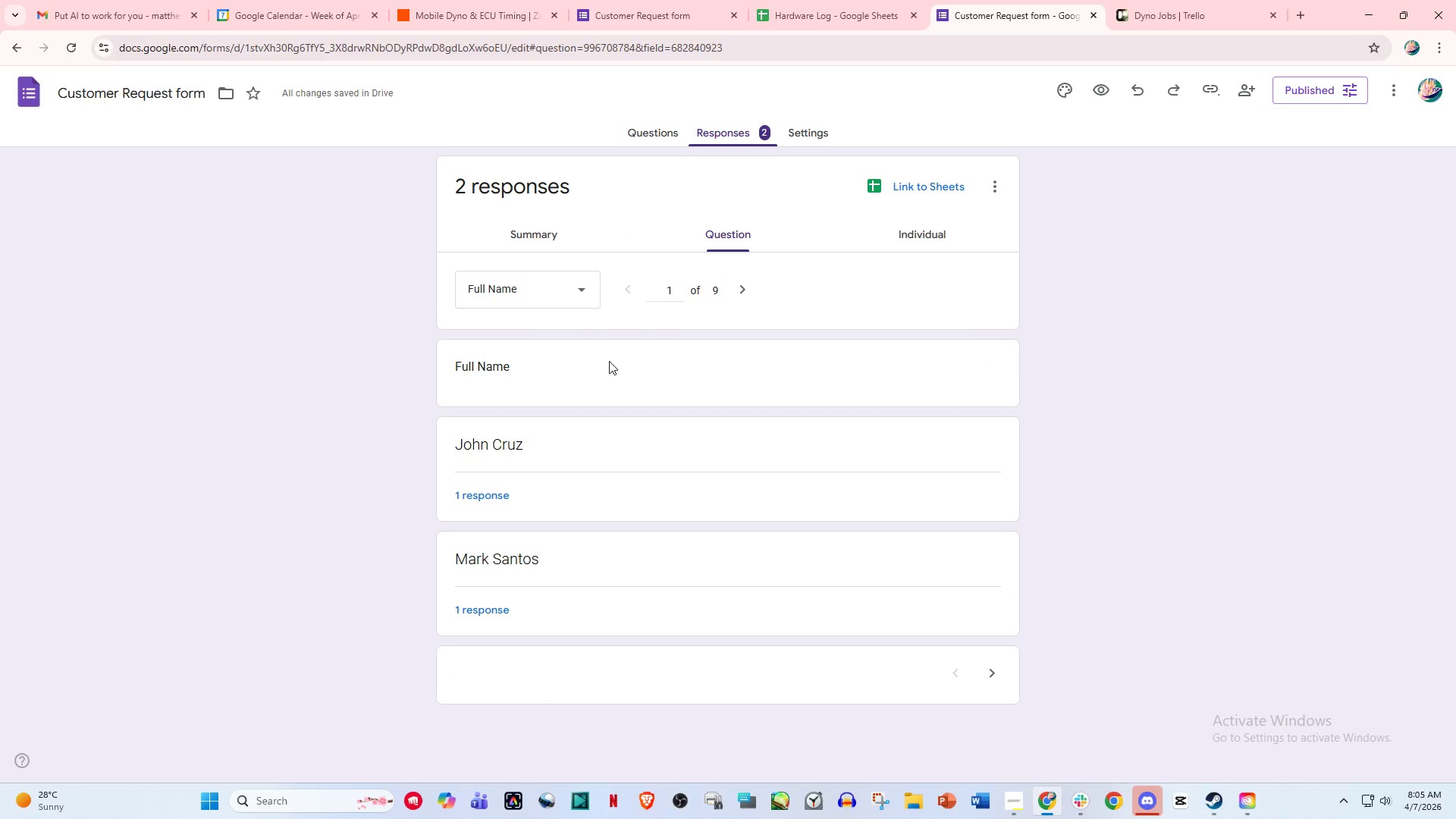 
scroll: coordinate [601, 406], scroll_direction: down, amount: 3.0
 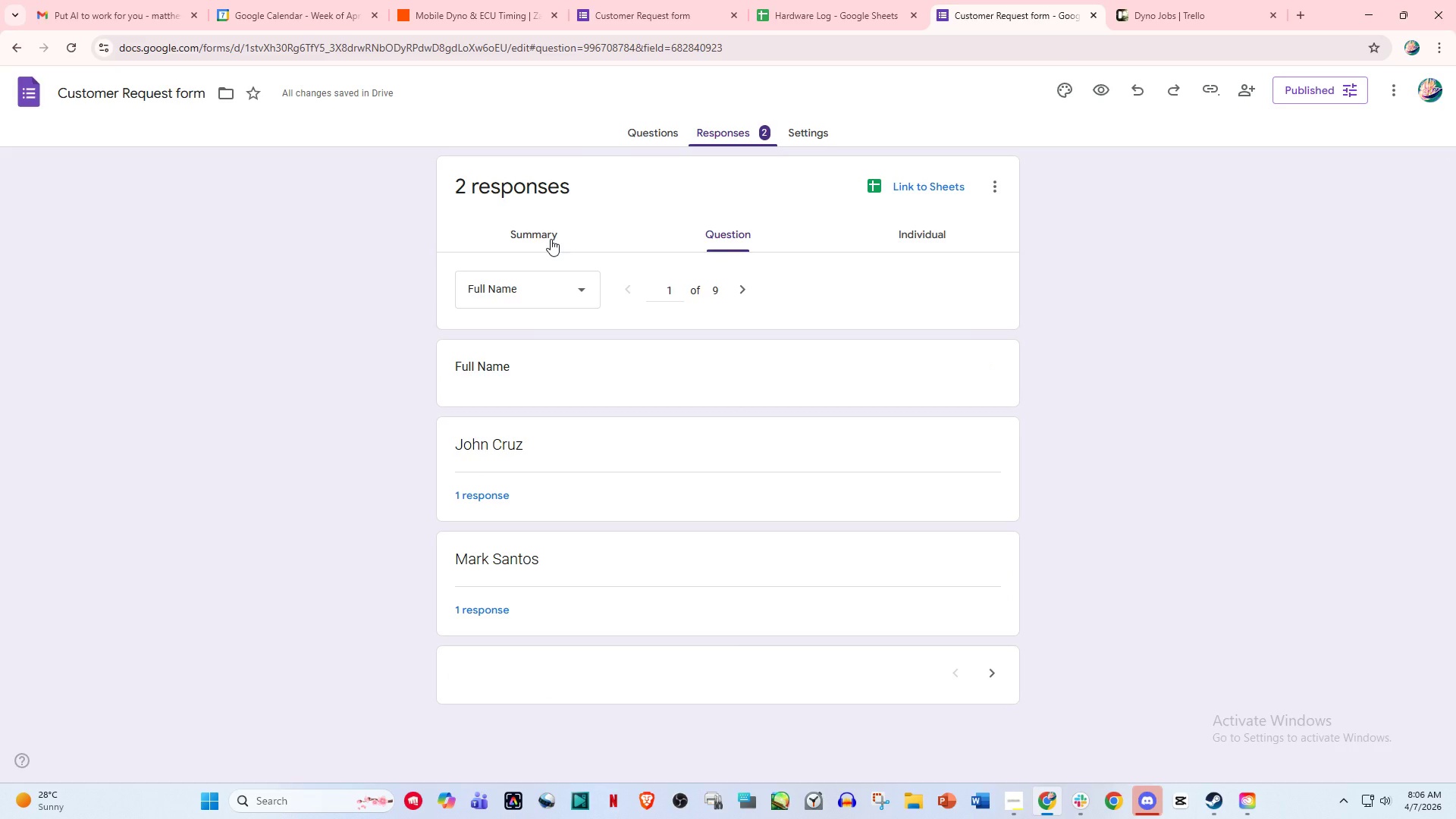 
left_click([551, 239])
 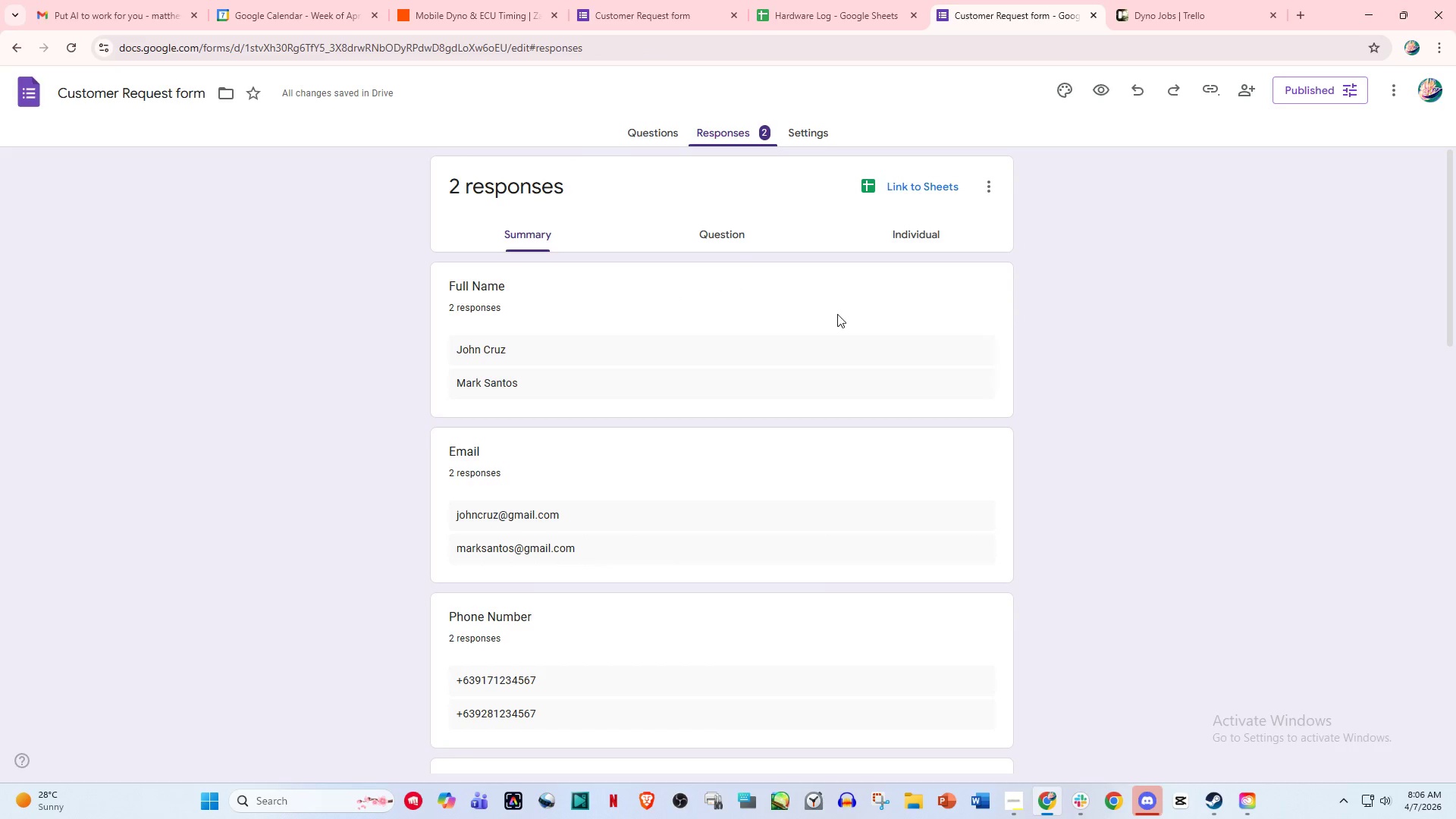 
left_click([911, 235])
 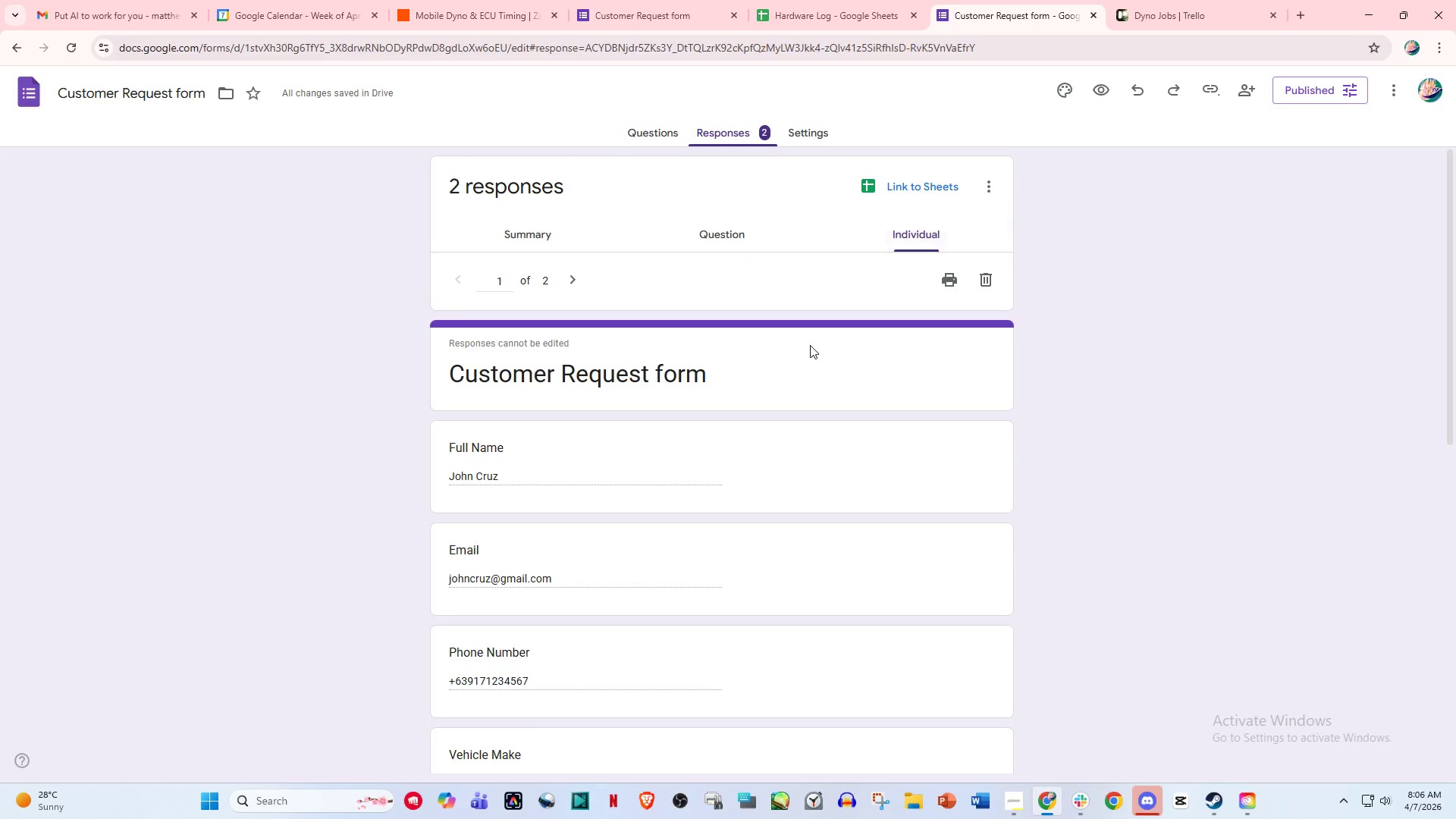 
scroll: coordinate [755, 428], scroll_direction: down, amount: 12.0
 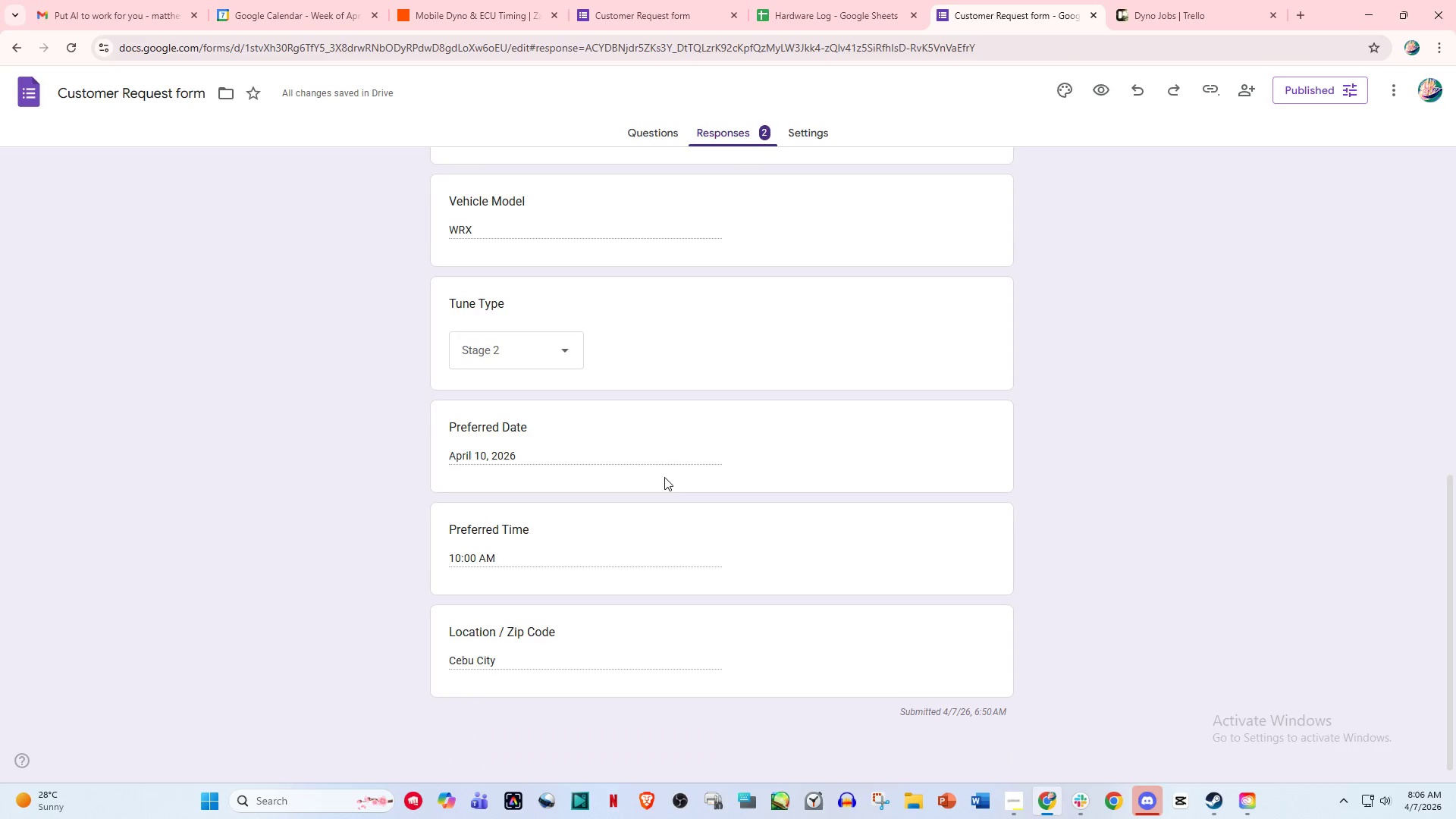 
scroll: coordinate [608, 523], scroll_direction: up, amount: 8.0
 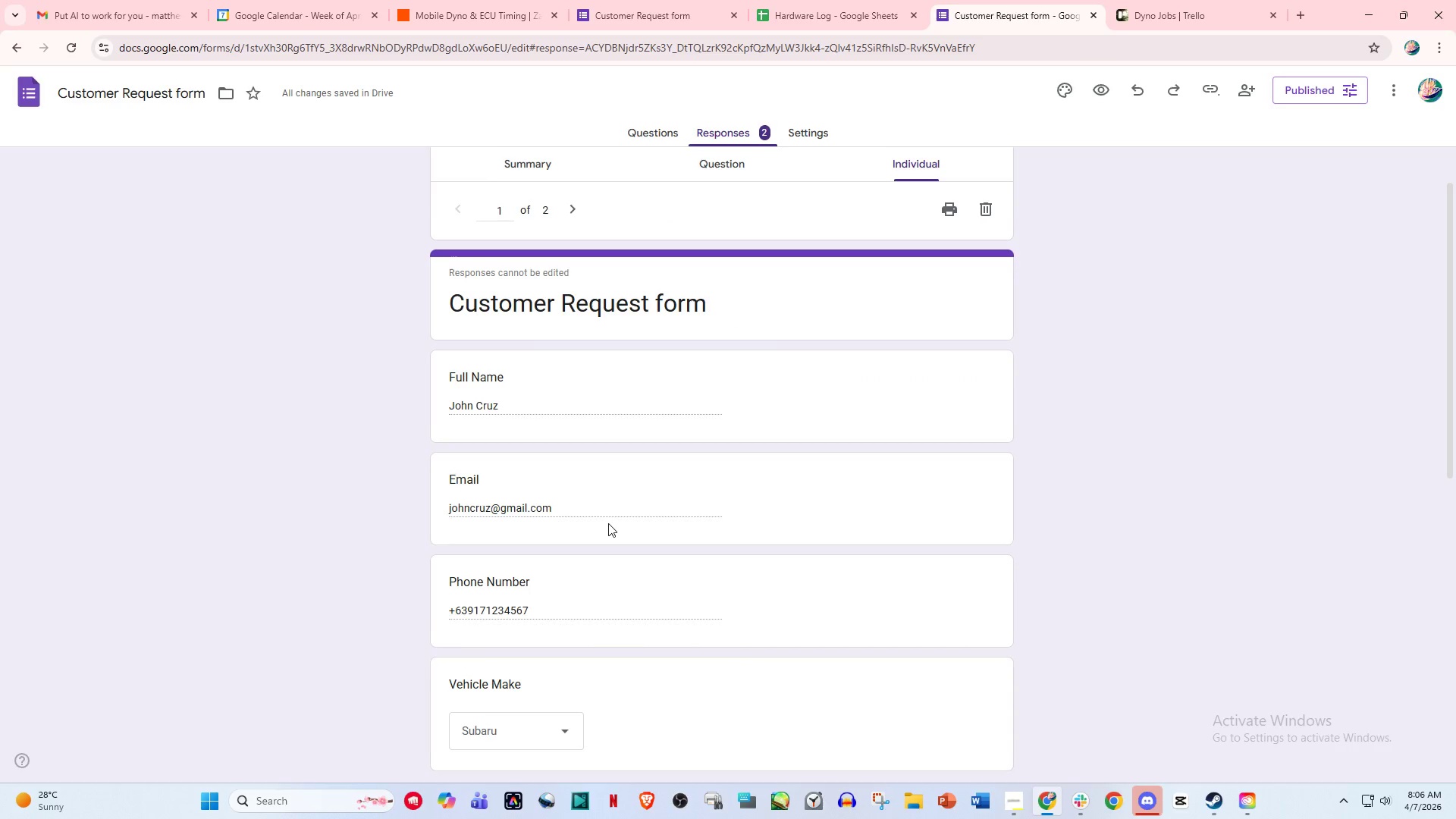 
scroll: coordinate [608, 523], scroll_direction: down, amount: 4.0
 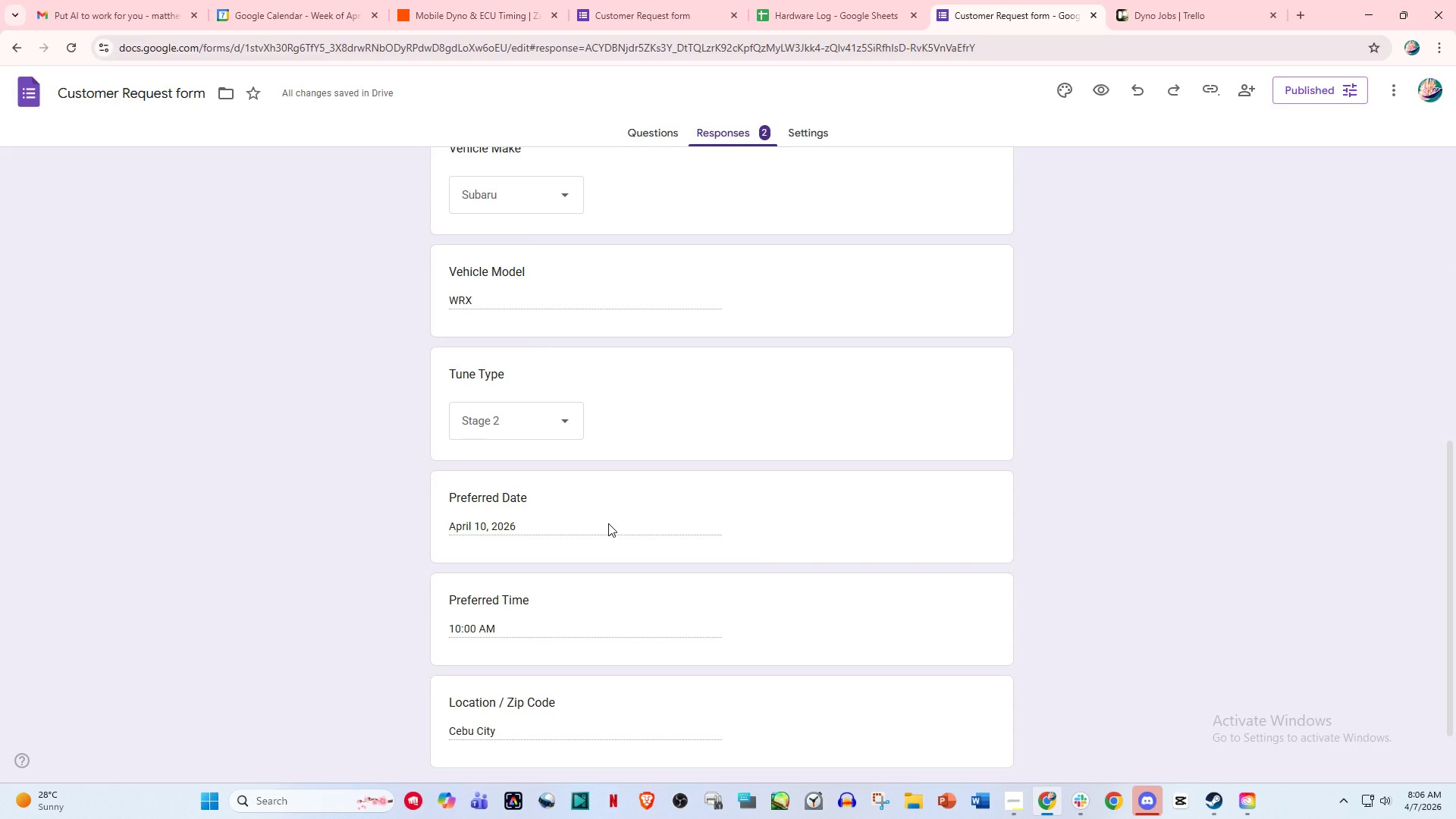 
scroll: coordinate [608, 523], scroll_direction: none, amount: 0.0
 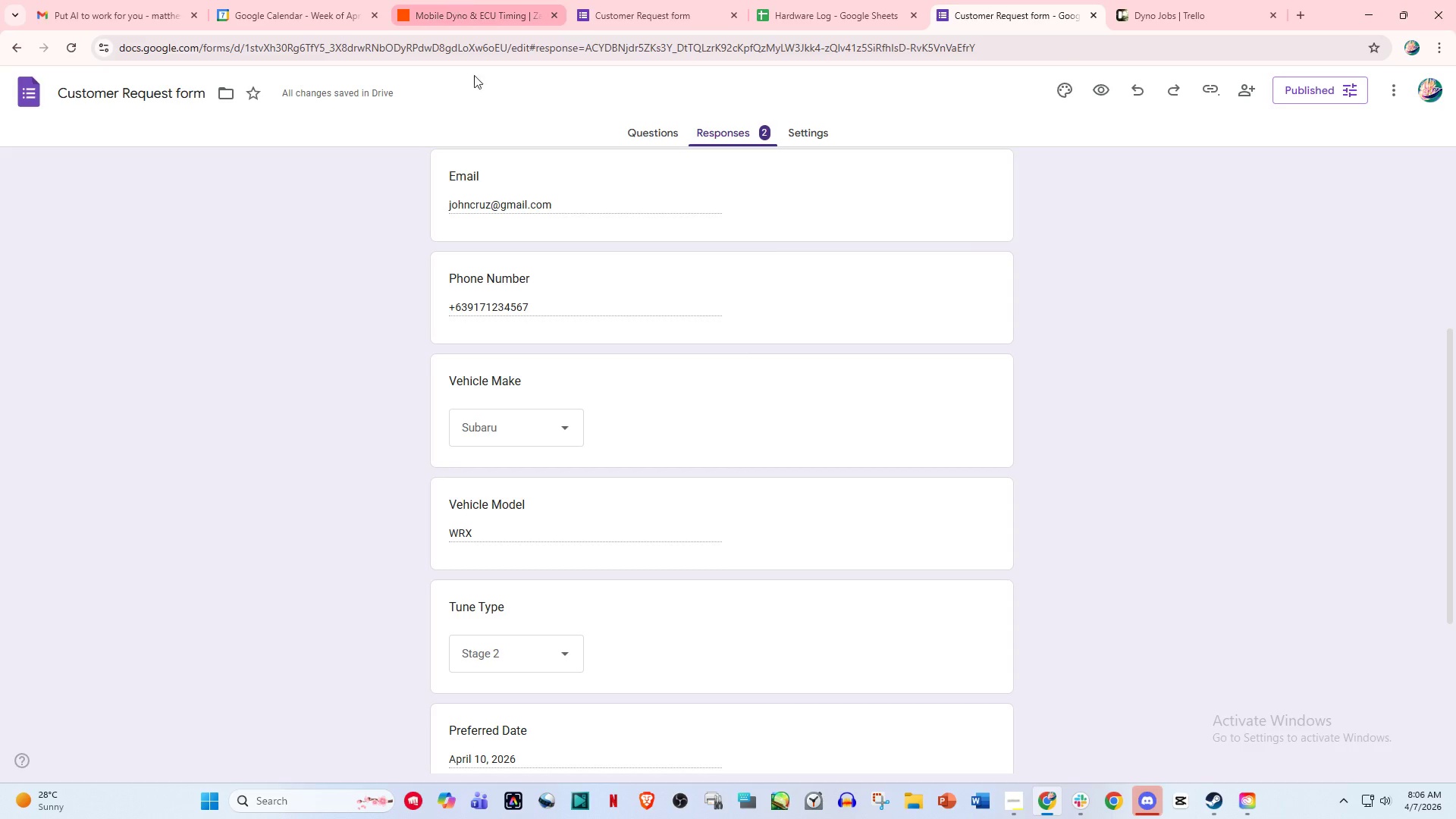 
left_click([312, 0])
 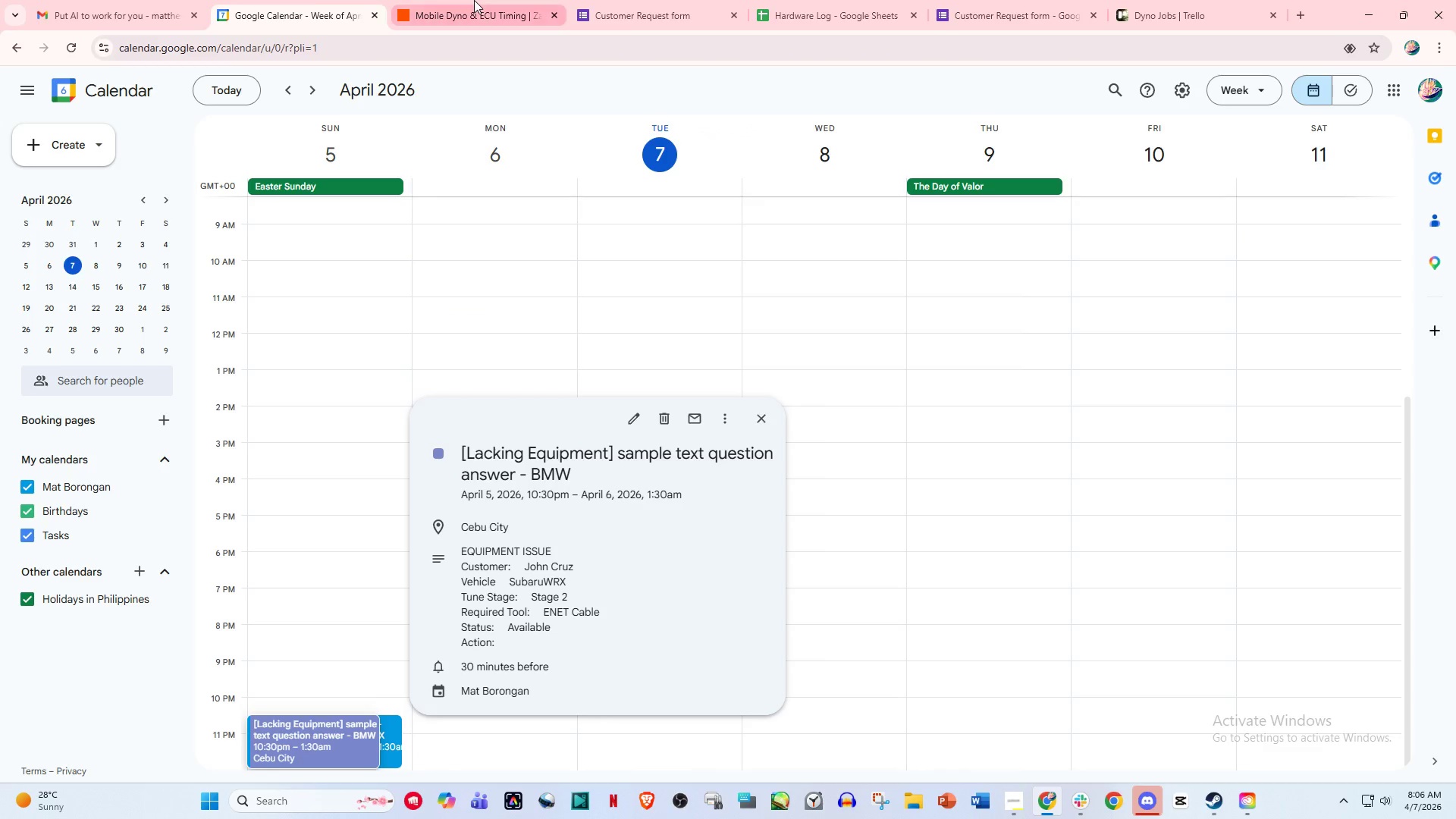 
scroll: coordinate [516, 258], scroll_direction: up, amount: 2.0
 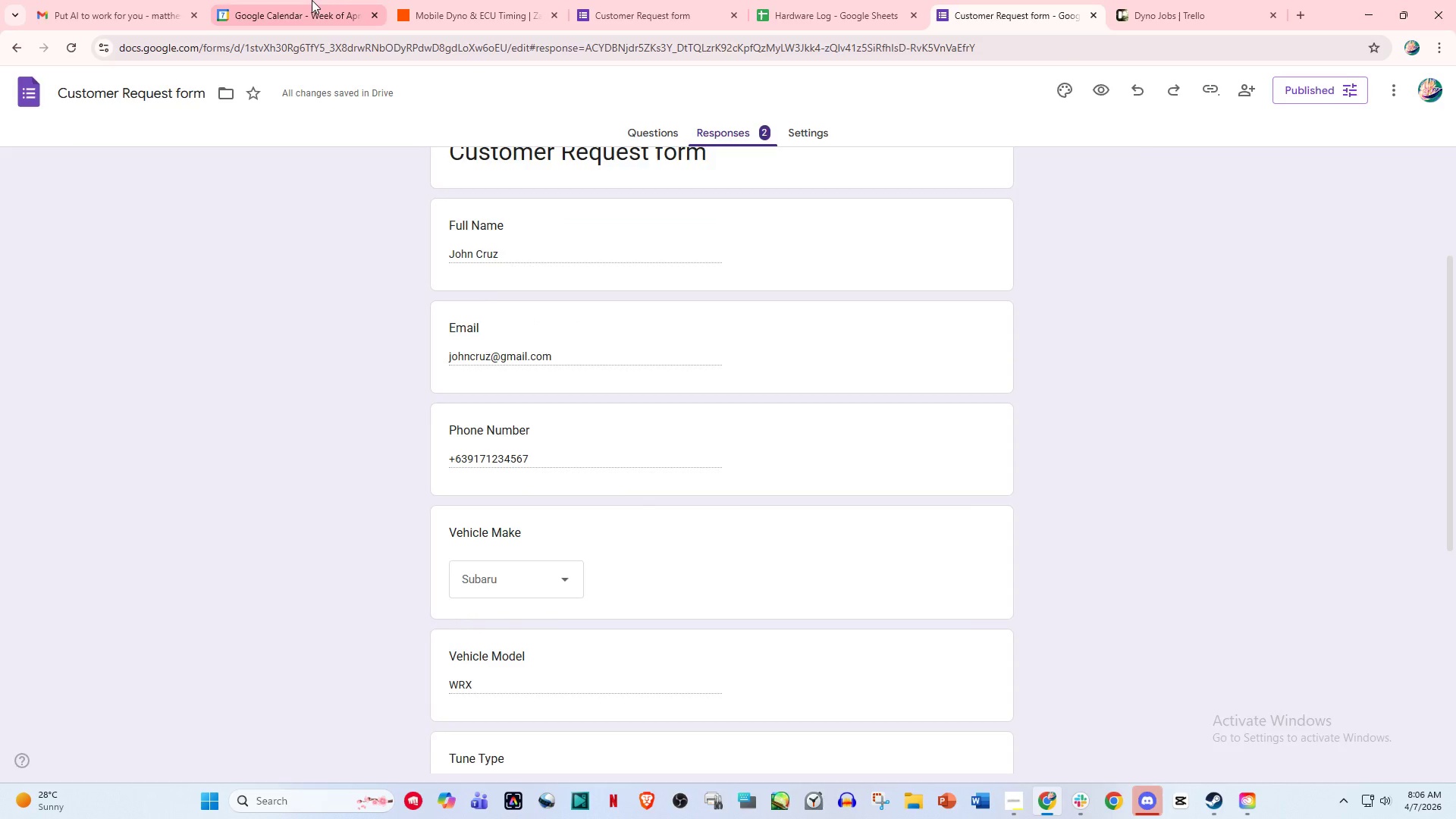 
left_click([474, 0])
 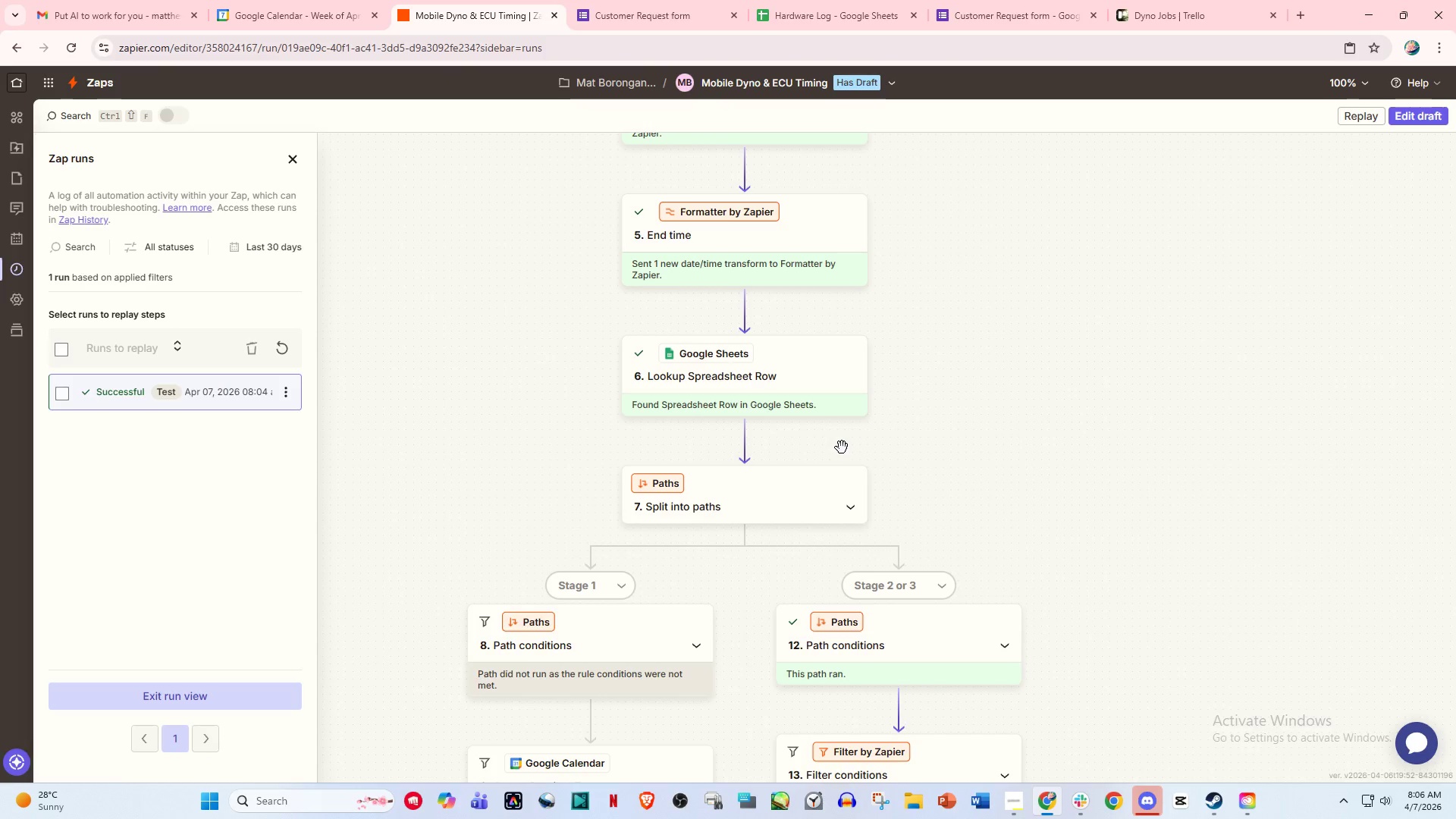 
left_click([812, 389])
 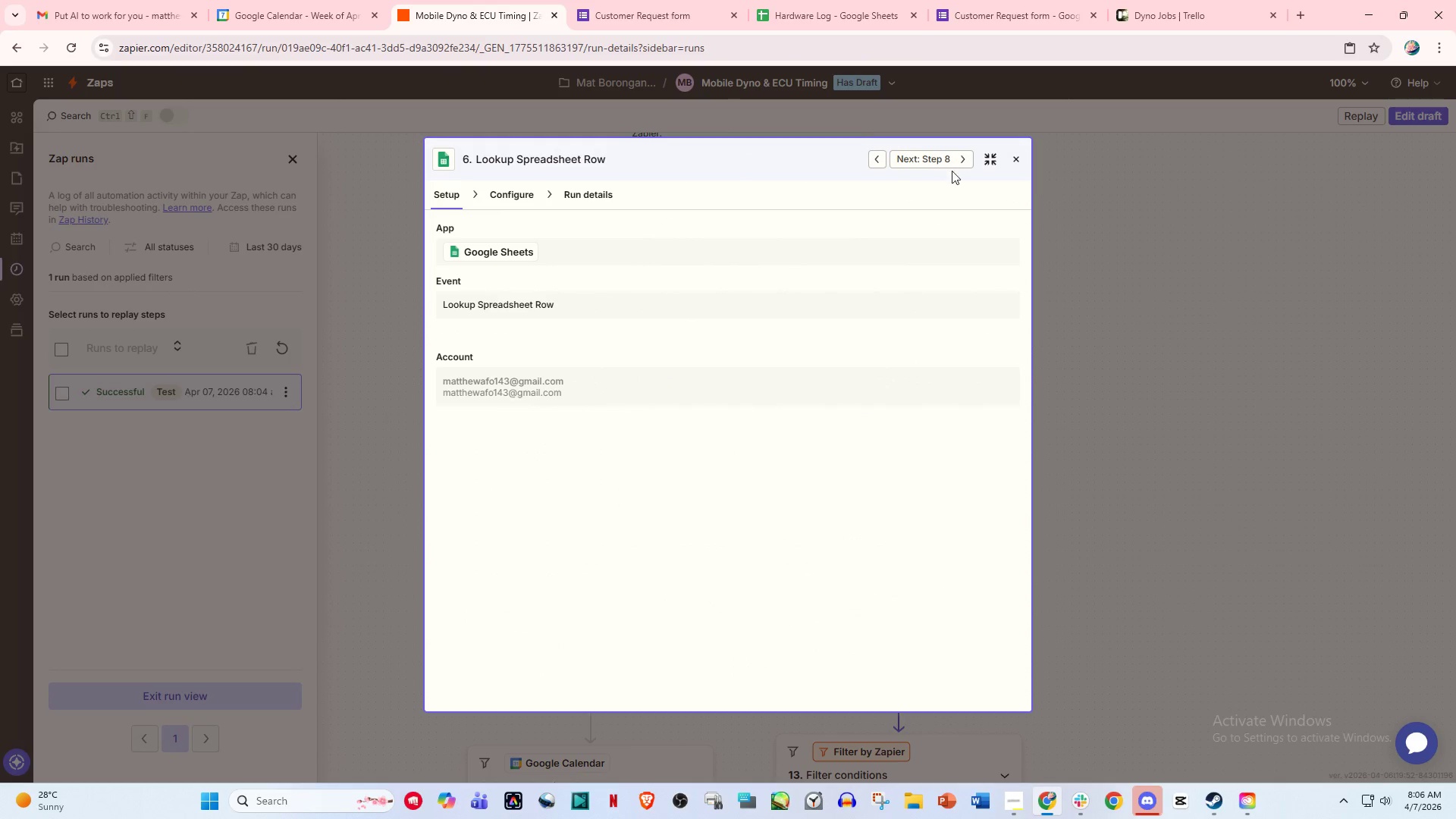 
left_click([1015, 162])
 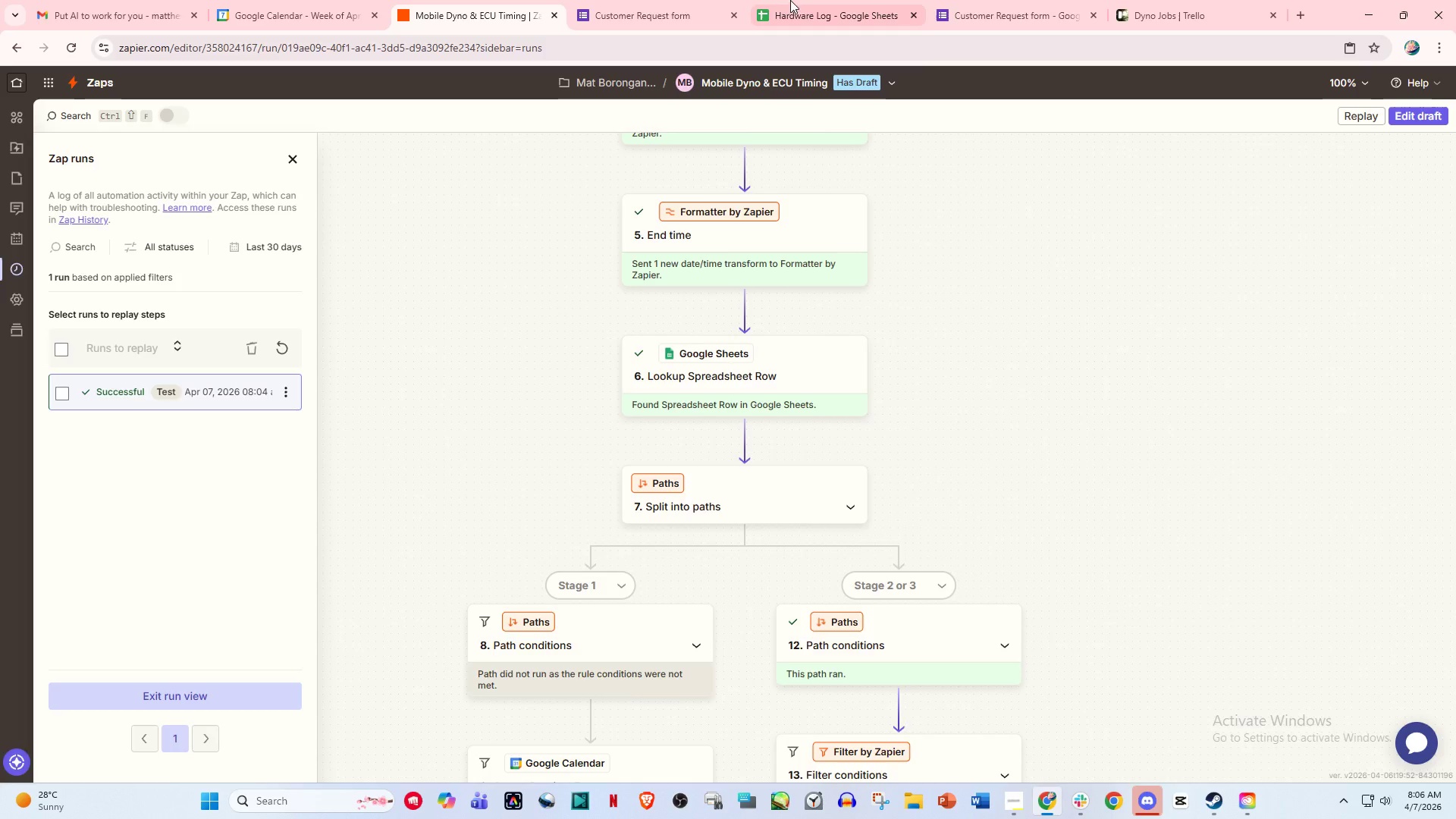 
left_click([815, 0])
 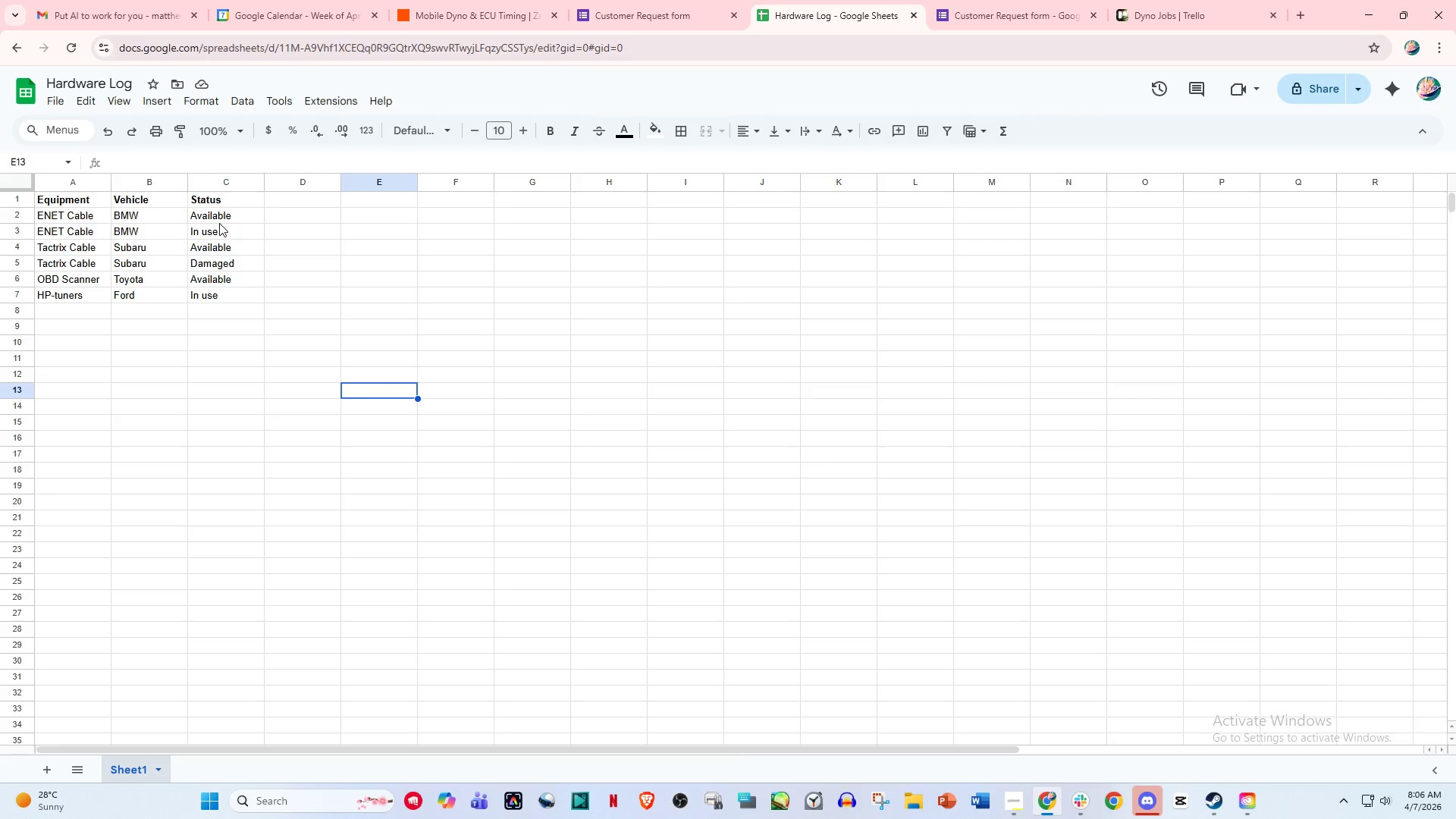 
left_click([221, 221])
 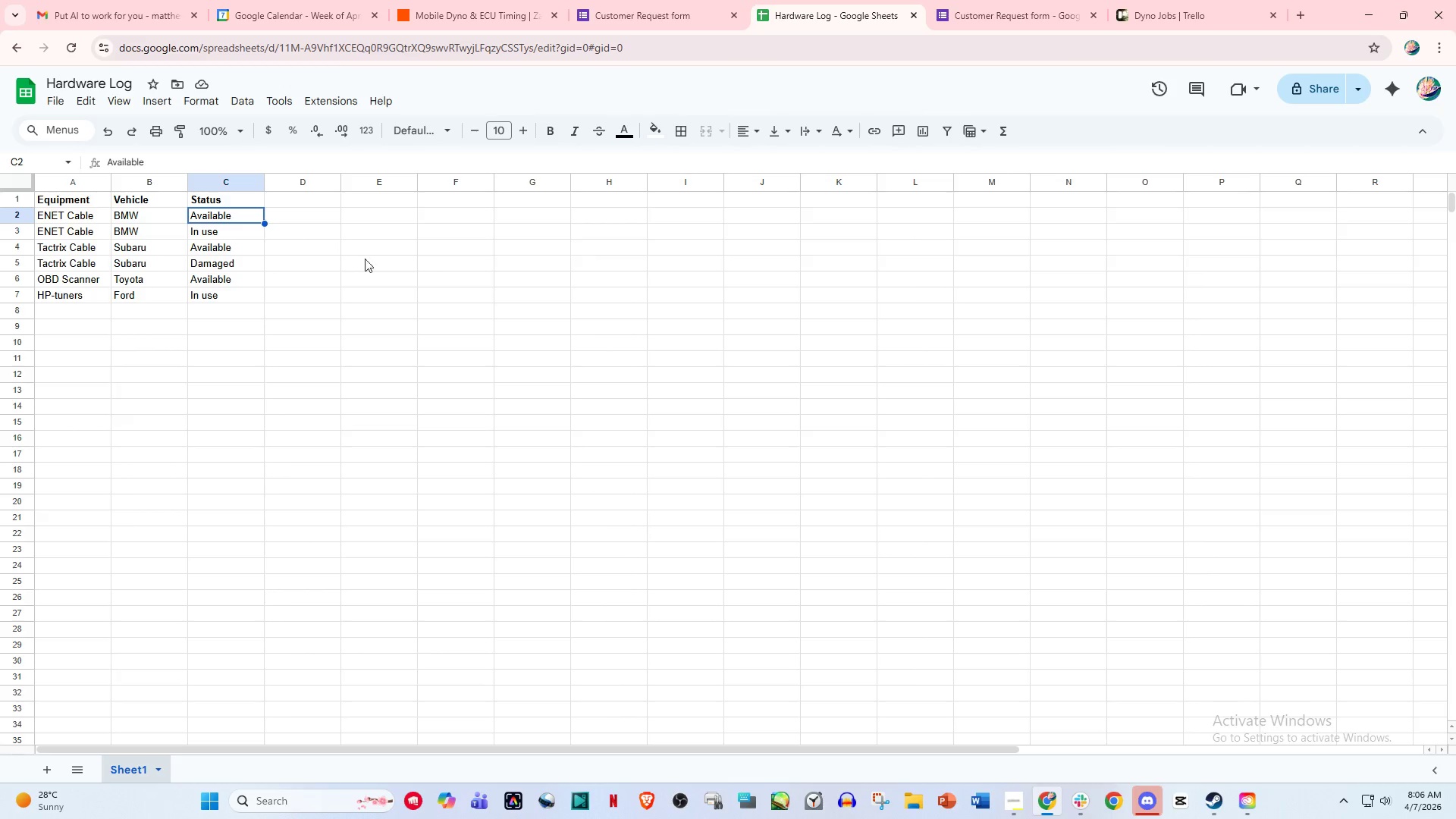 
wait(5.39)
 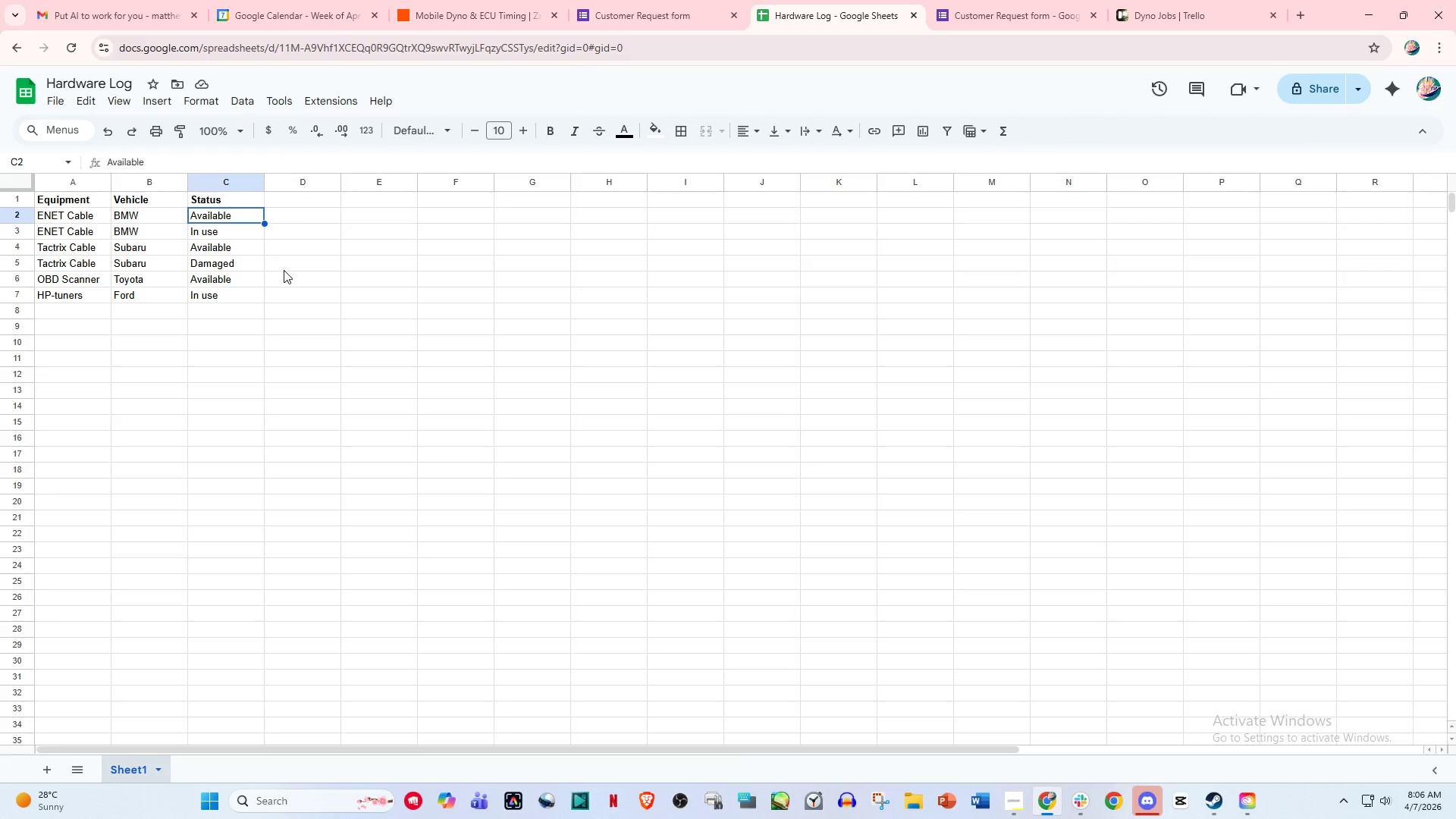 
mouse_move([143, 2])
 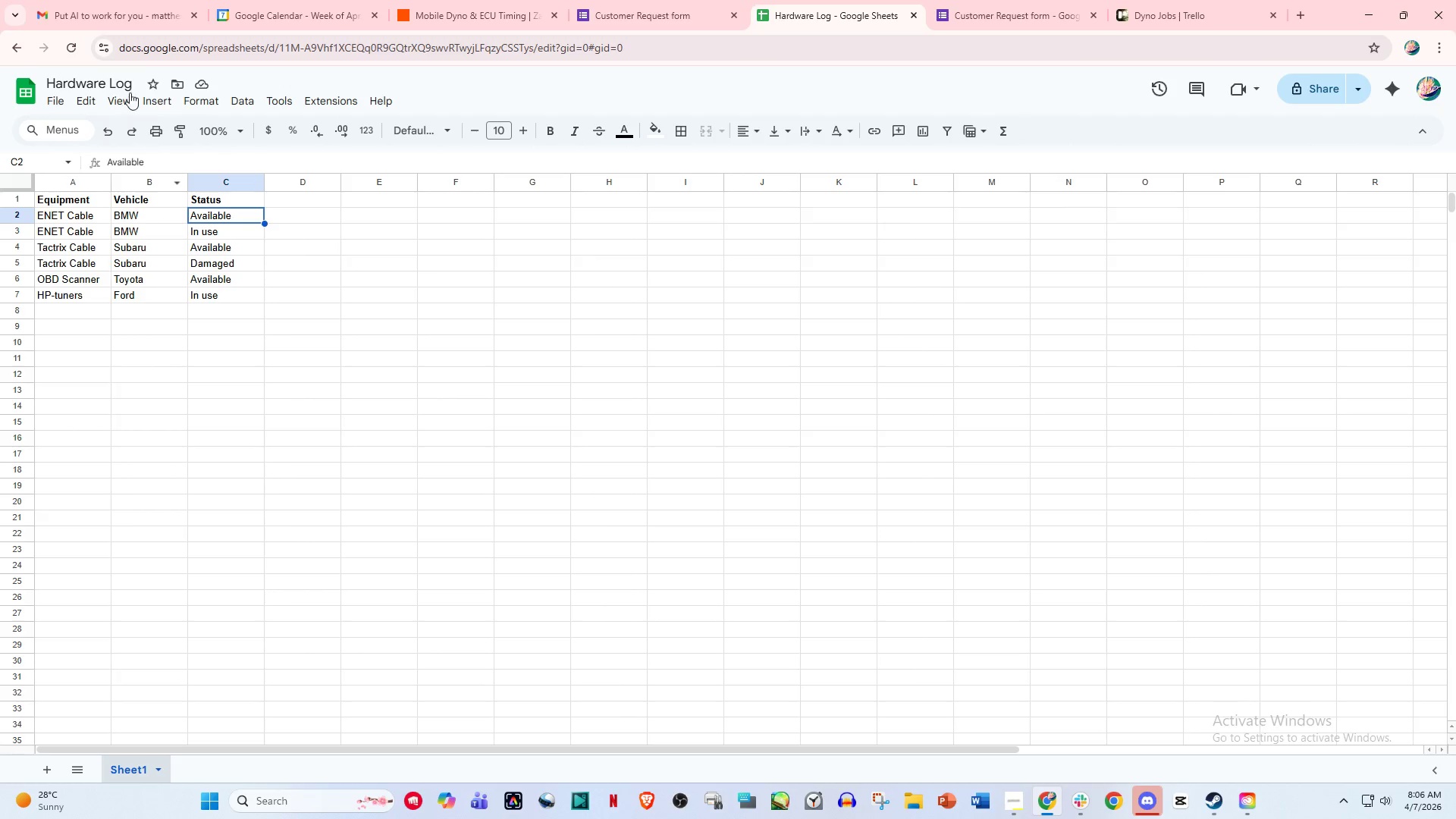 
double_click([280, 0])
 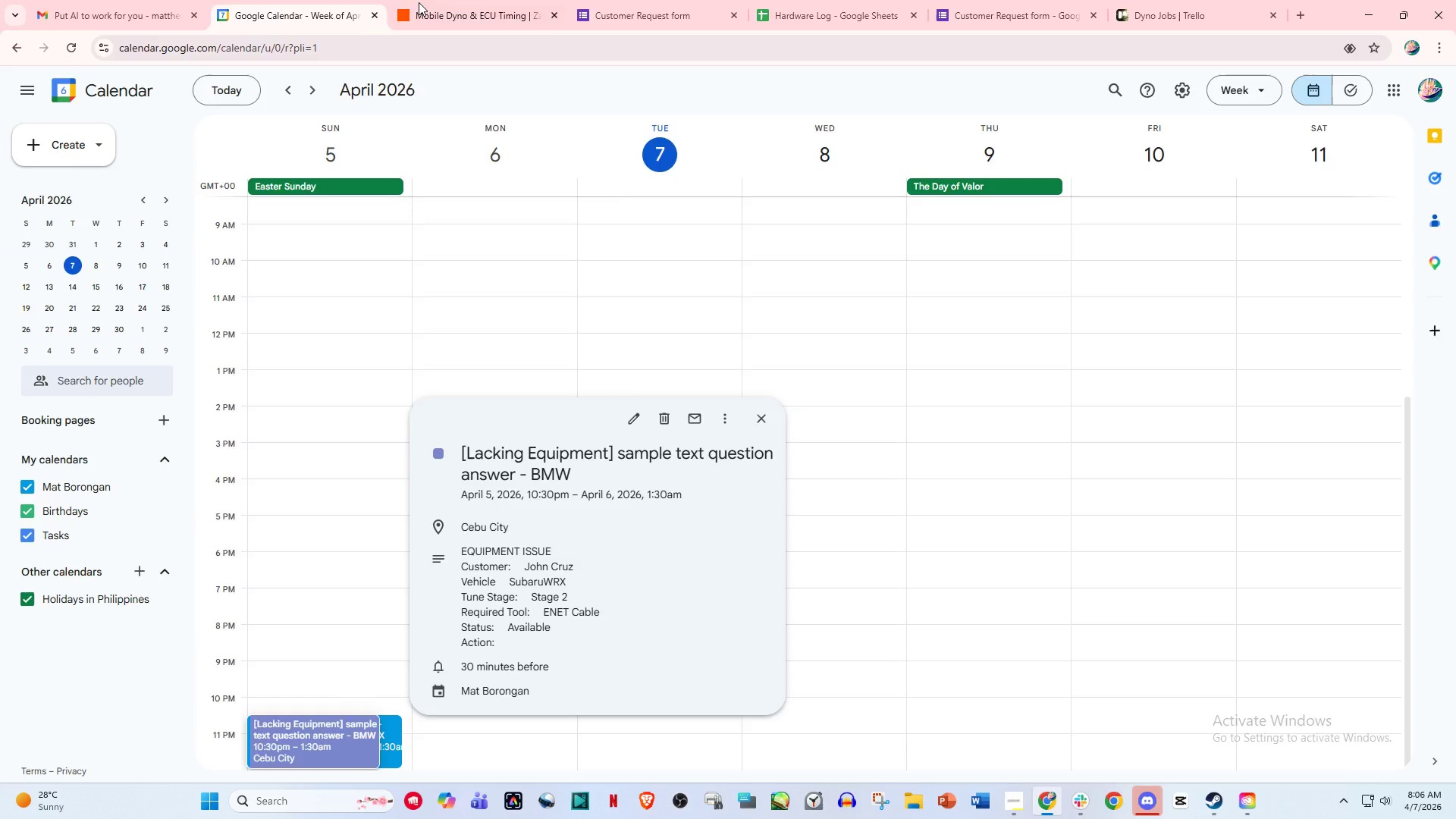 
triple_click([444, 2])
 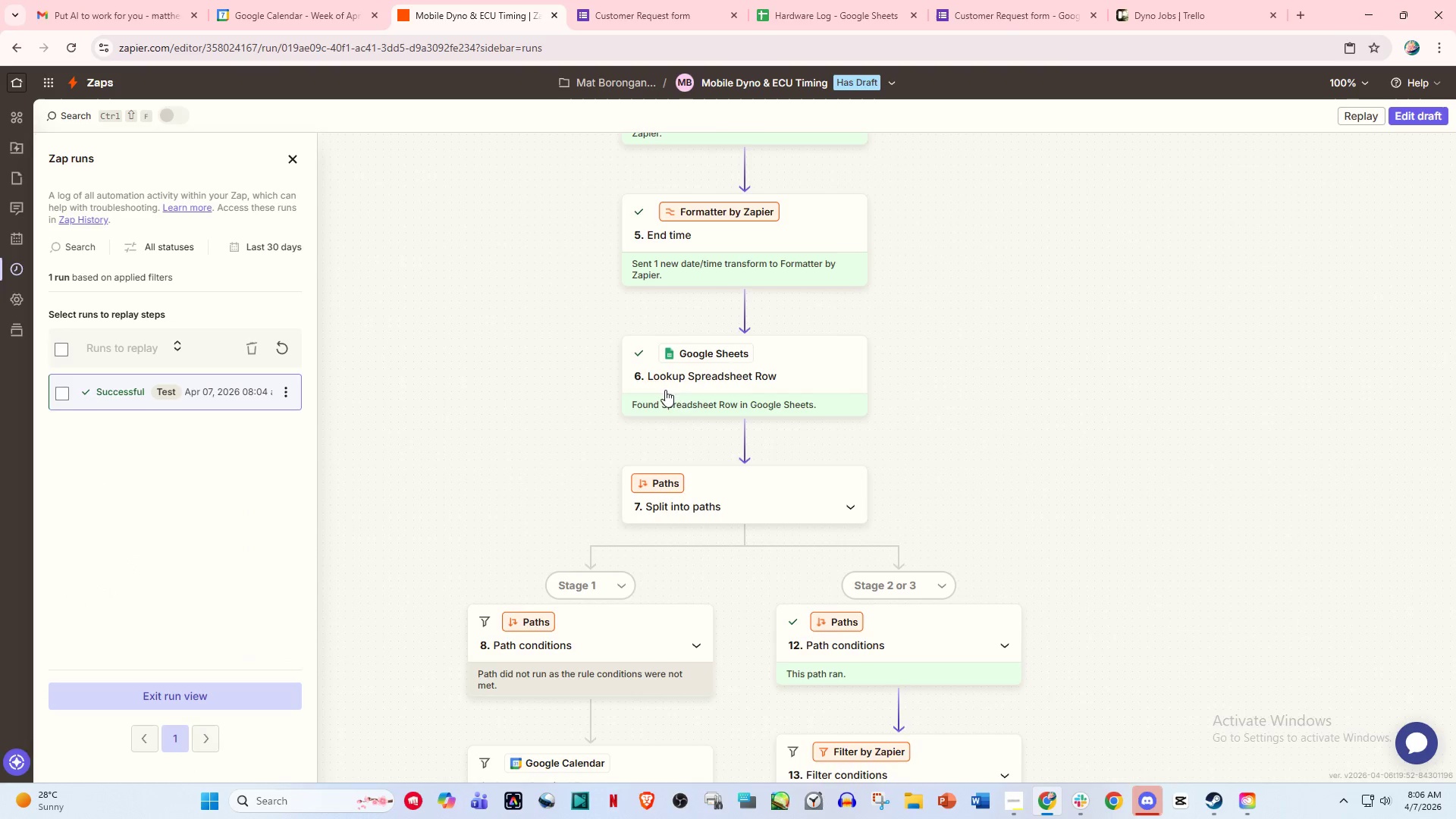 
scroll: coordinate [717, 463], scroll_direction: down, amount: 8.0
 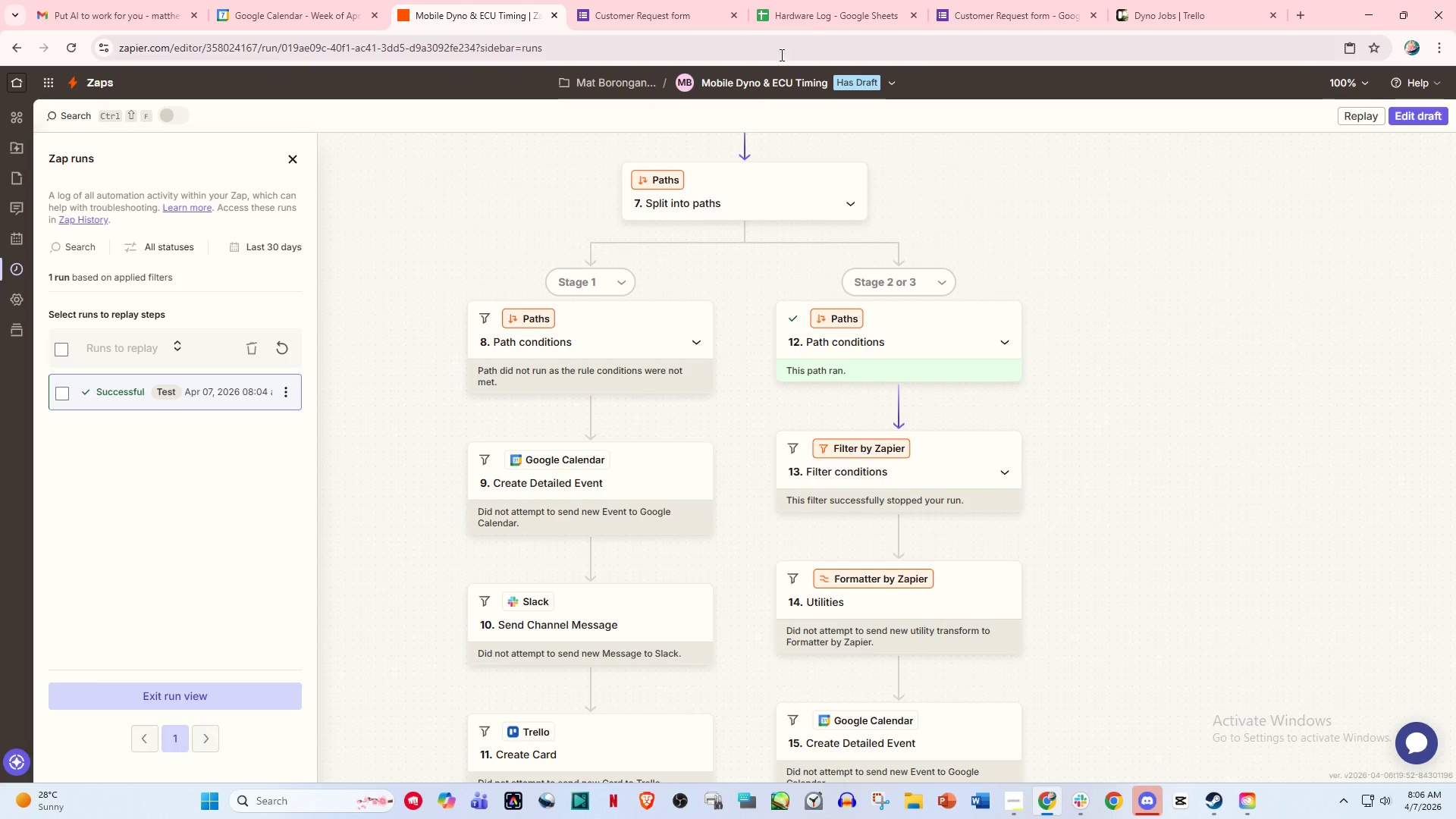 
left_click_drag(start_coordinate=[827, 0], to_coordinate=[842, 0])
 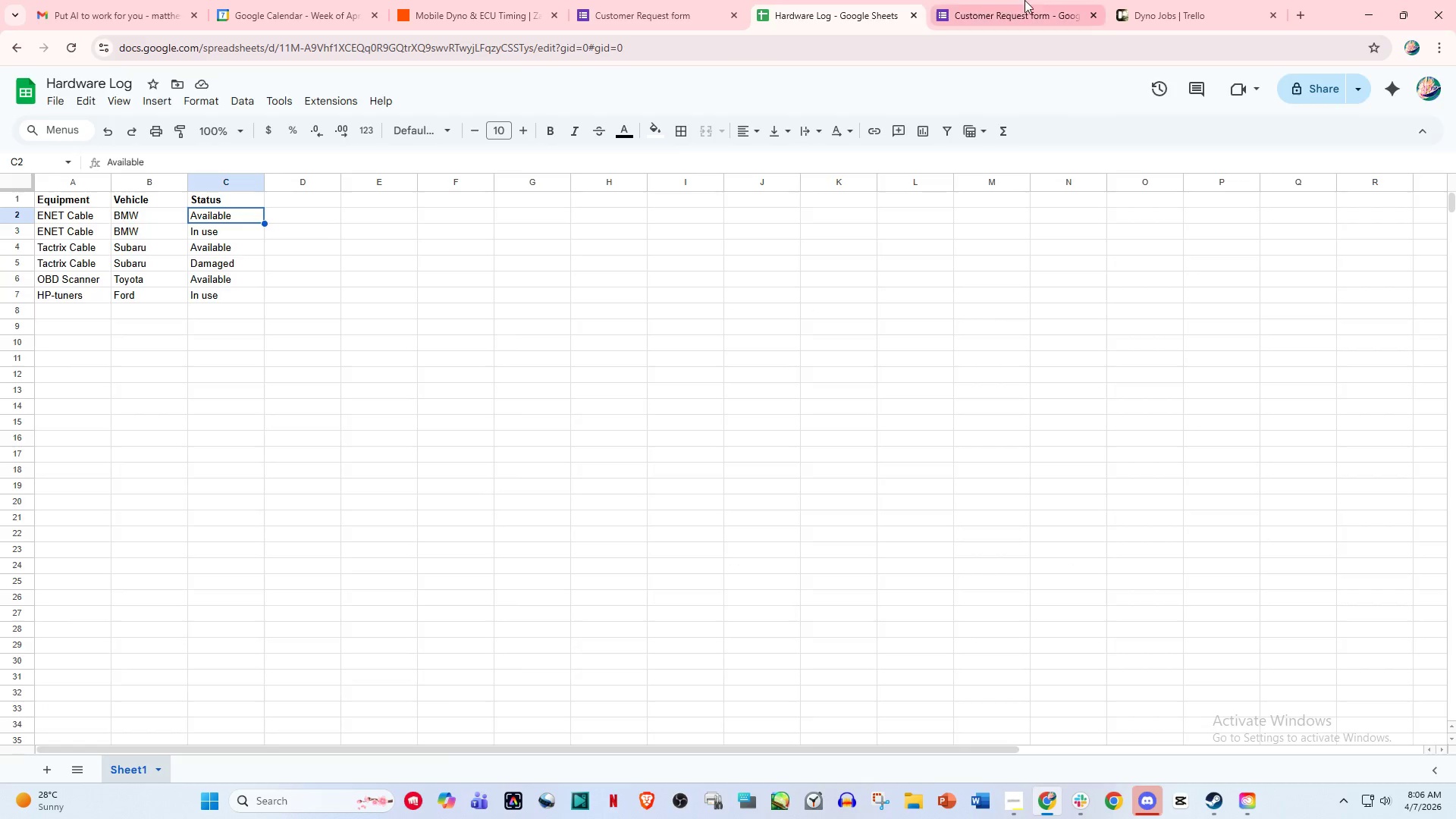 
double_click([1025, 0])
 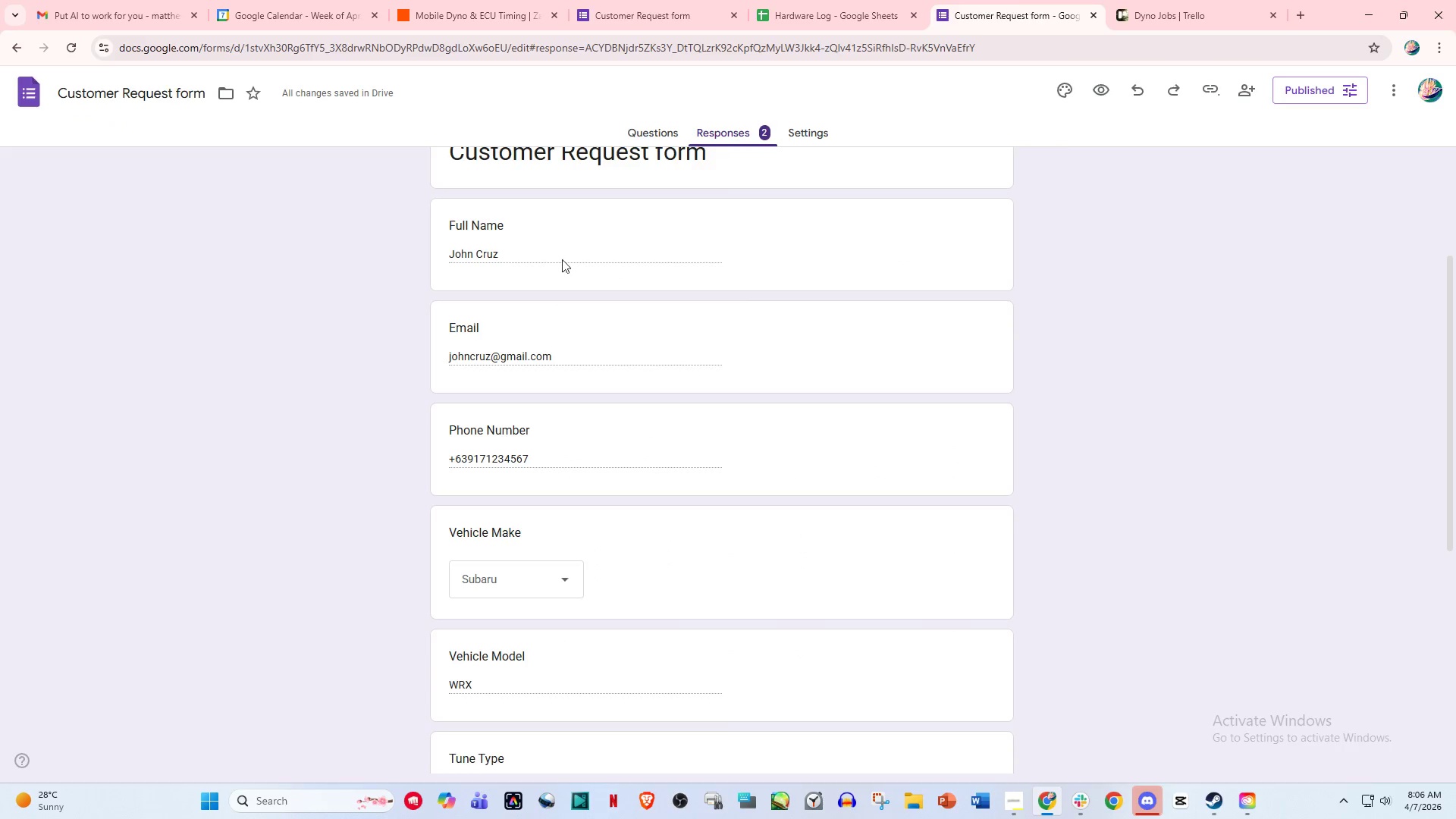 
scroll: coordinate [674, 257], scroll_direction: up, amount: 3.0
 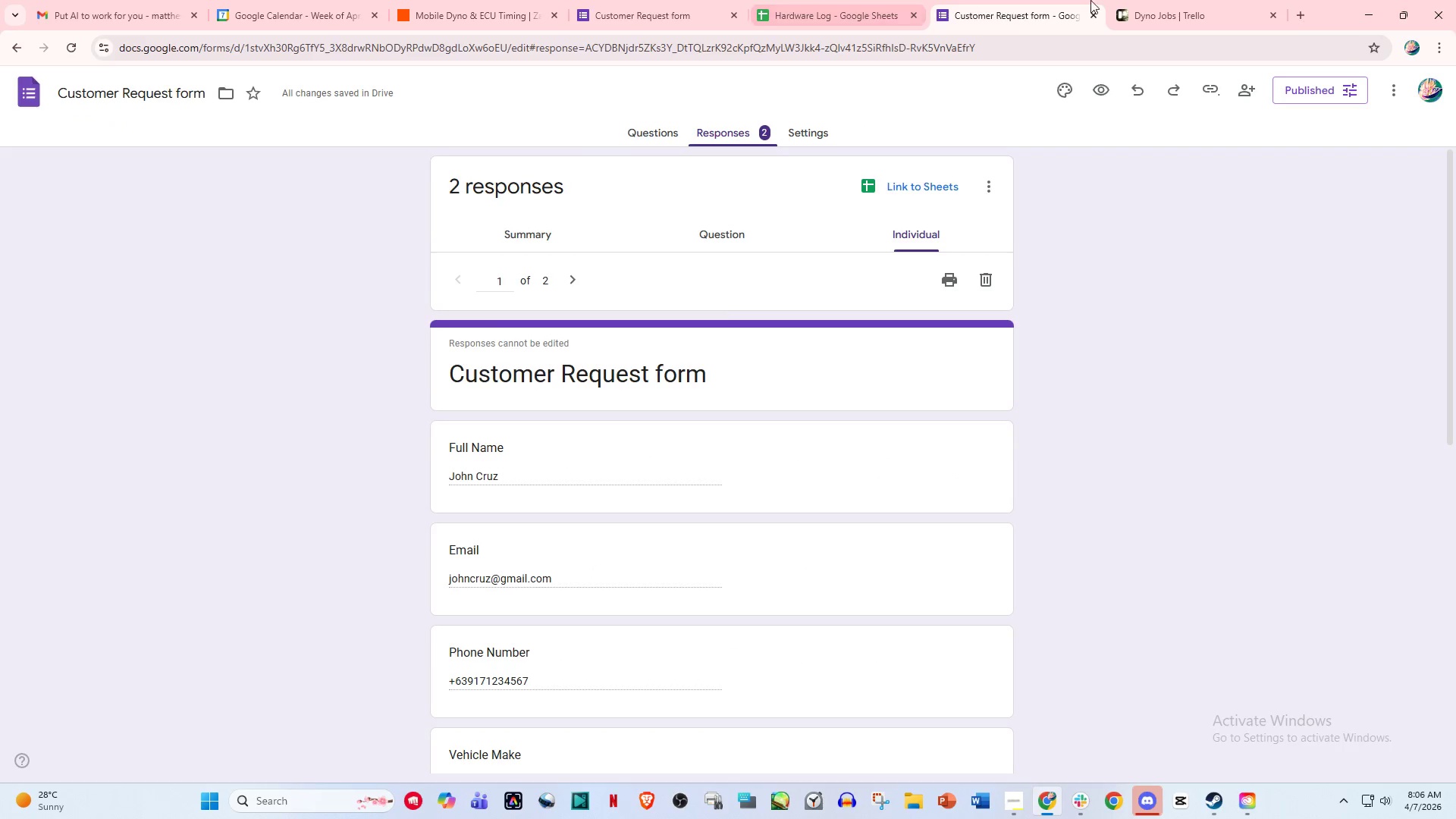 
left_click([1133, 0])
 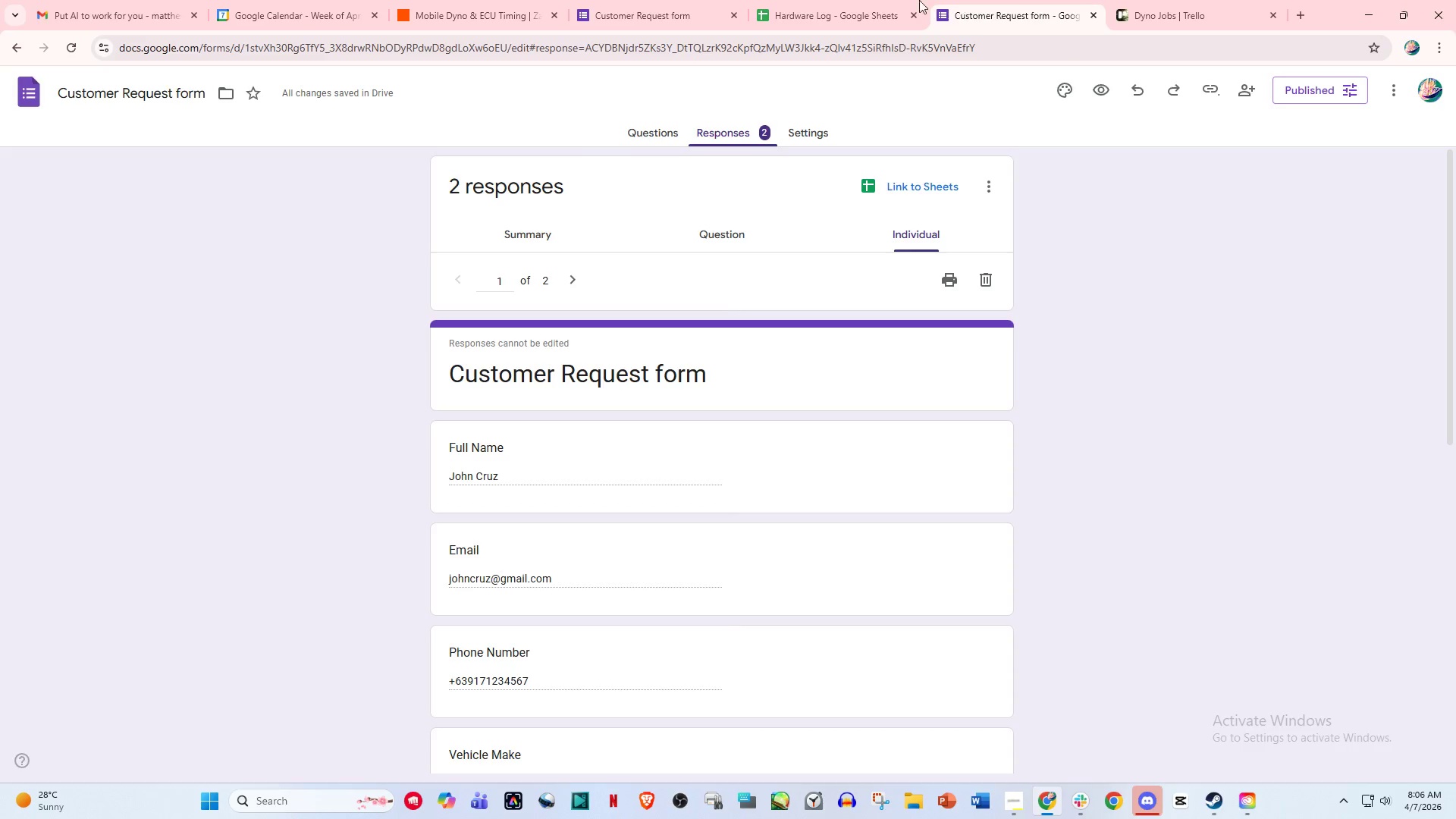 
triple_click([703, 0])
 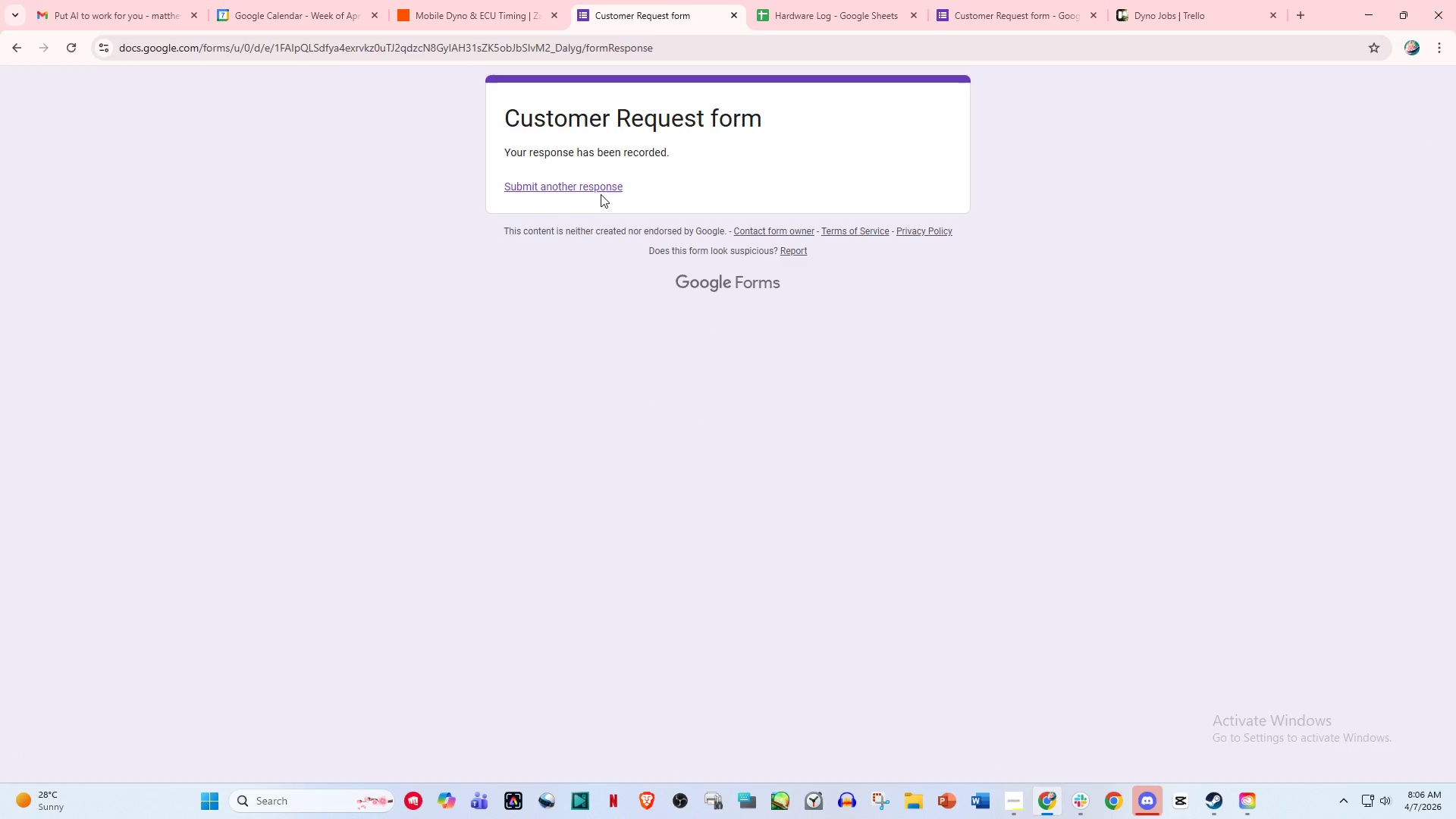 
left_click([571, 180])
 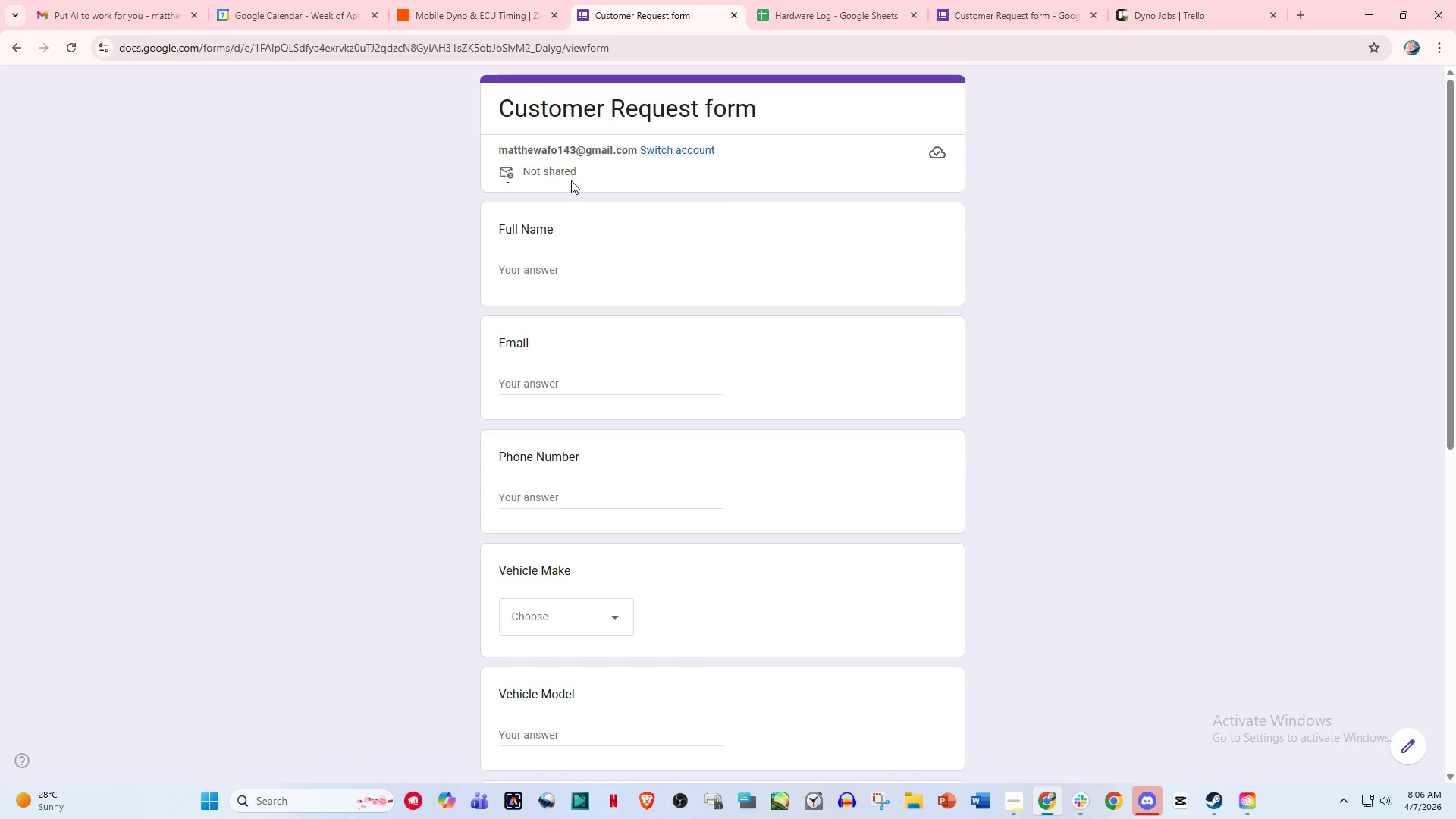 
wait(9.45)
 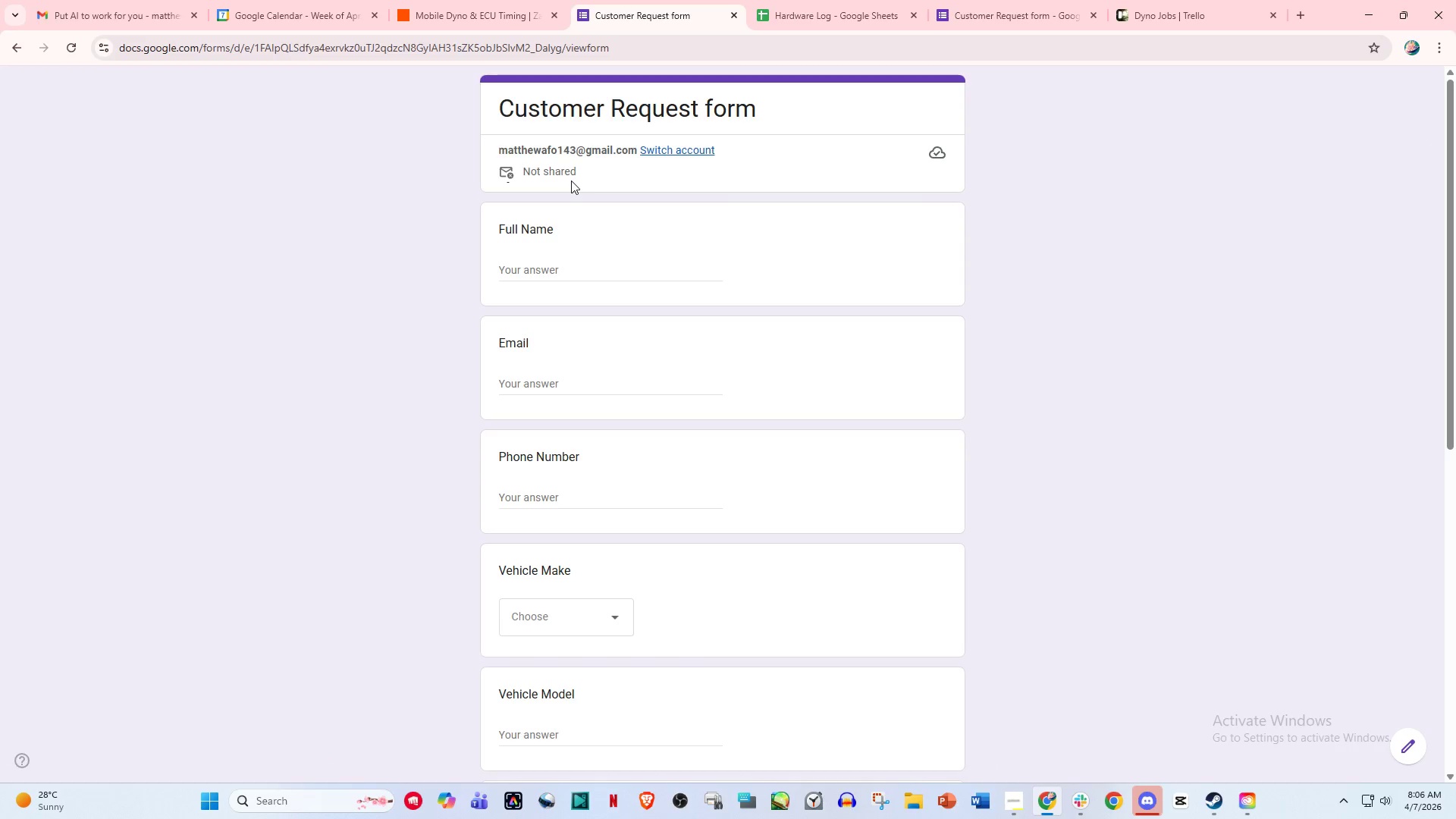 
left_click([463, 0])
 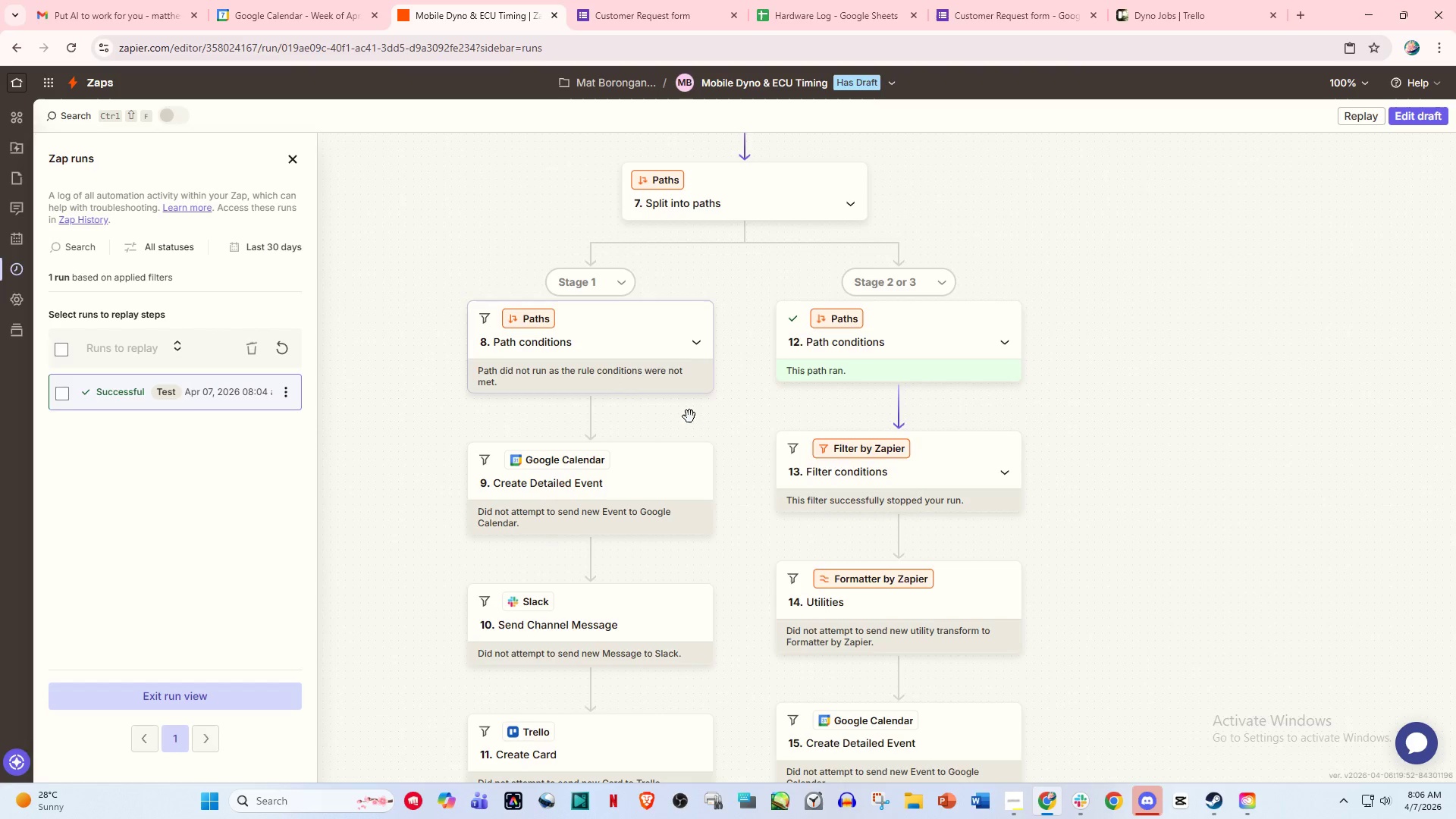 
scroll: coordinate [789, 424], scroll_direction: up, amount: 9.0
 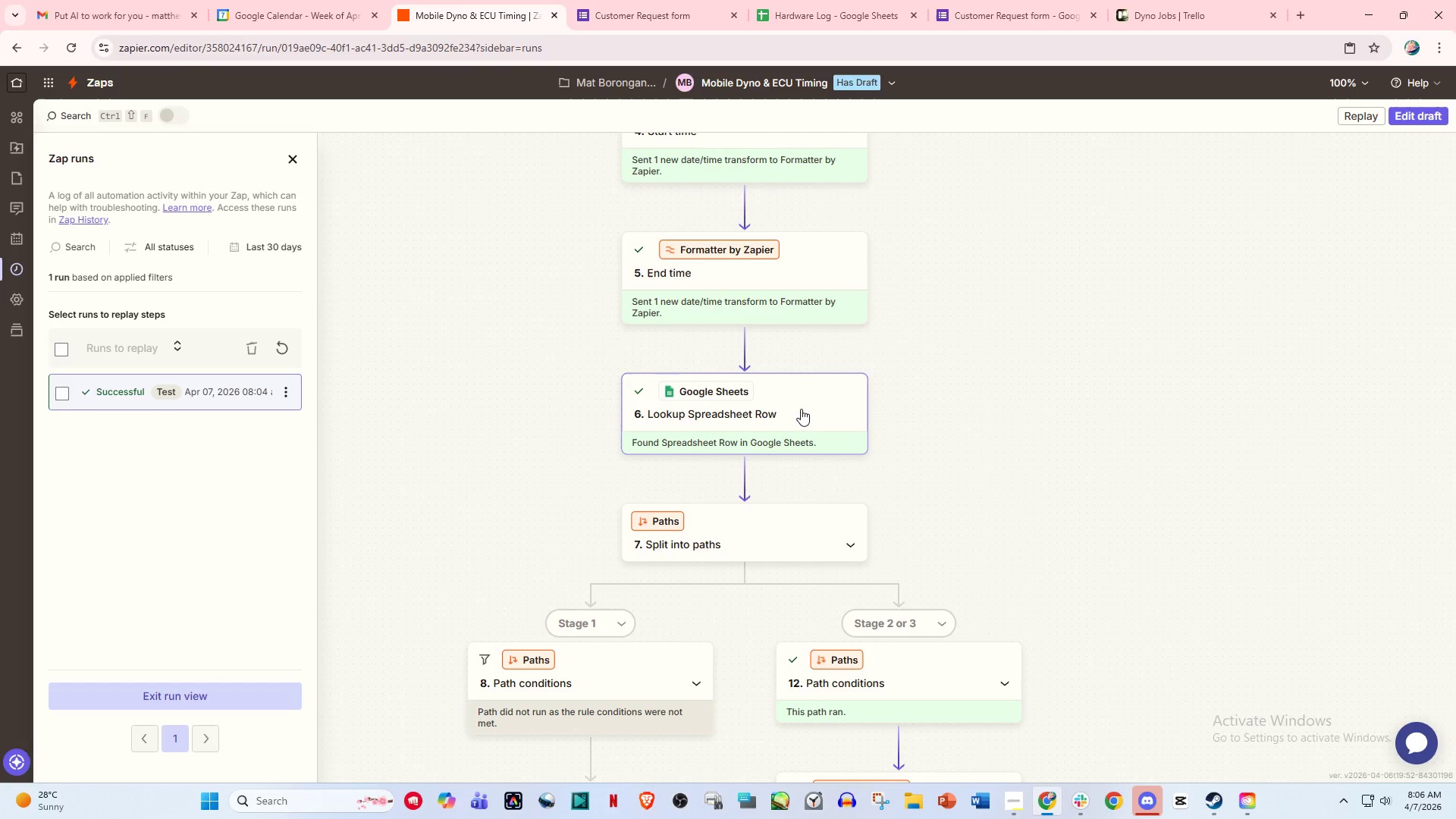 
scroll: coordinate [603, 492], scroll_direction: down, amount: 4.0
 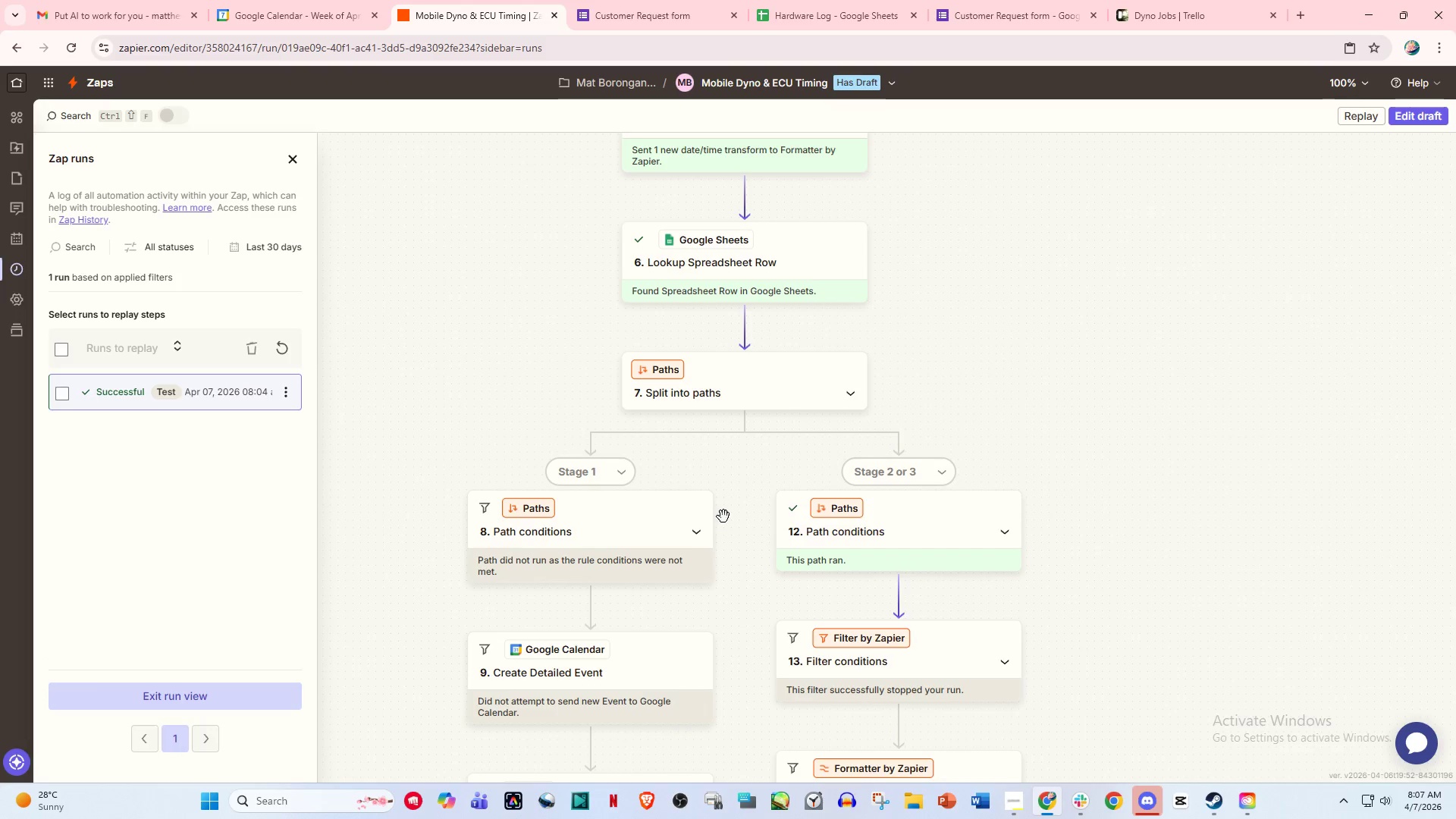 
scroll: coordinate [792, 352], scroll_direction: up, amount: 3.0
 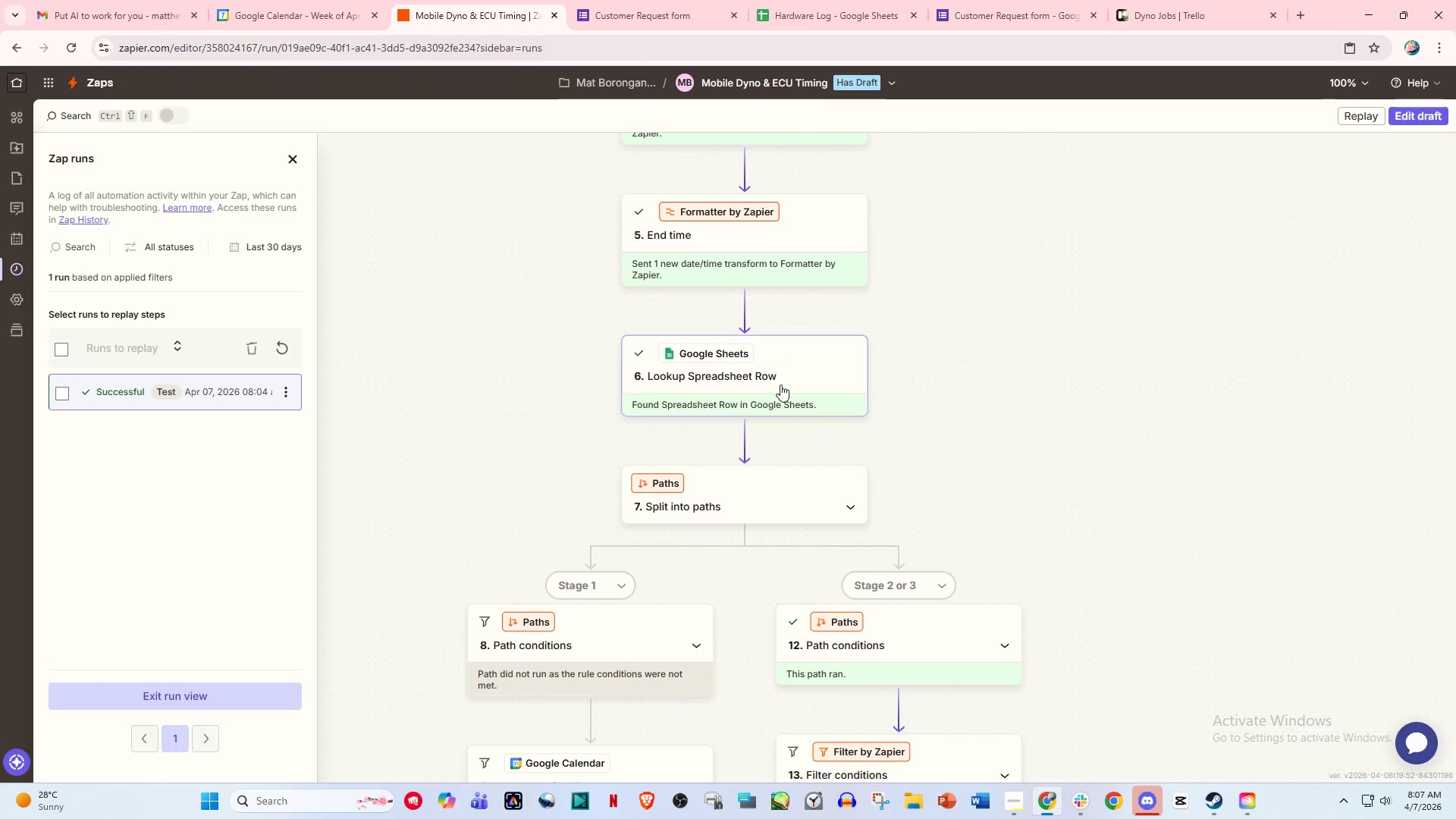 
left_click([783, 390])
 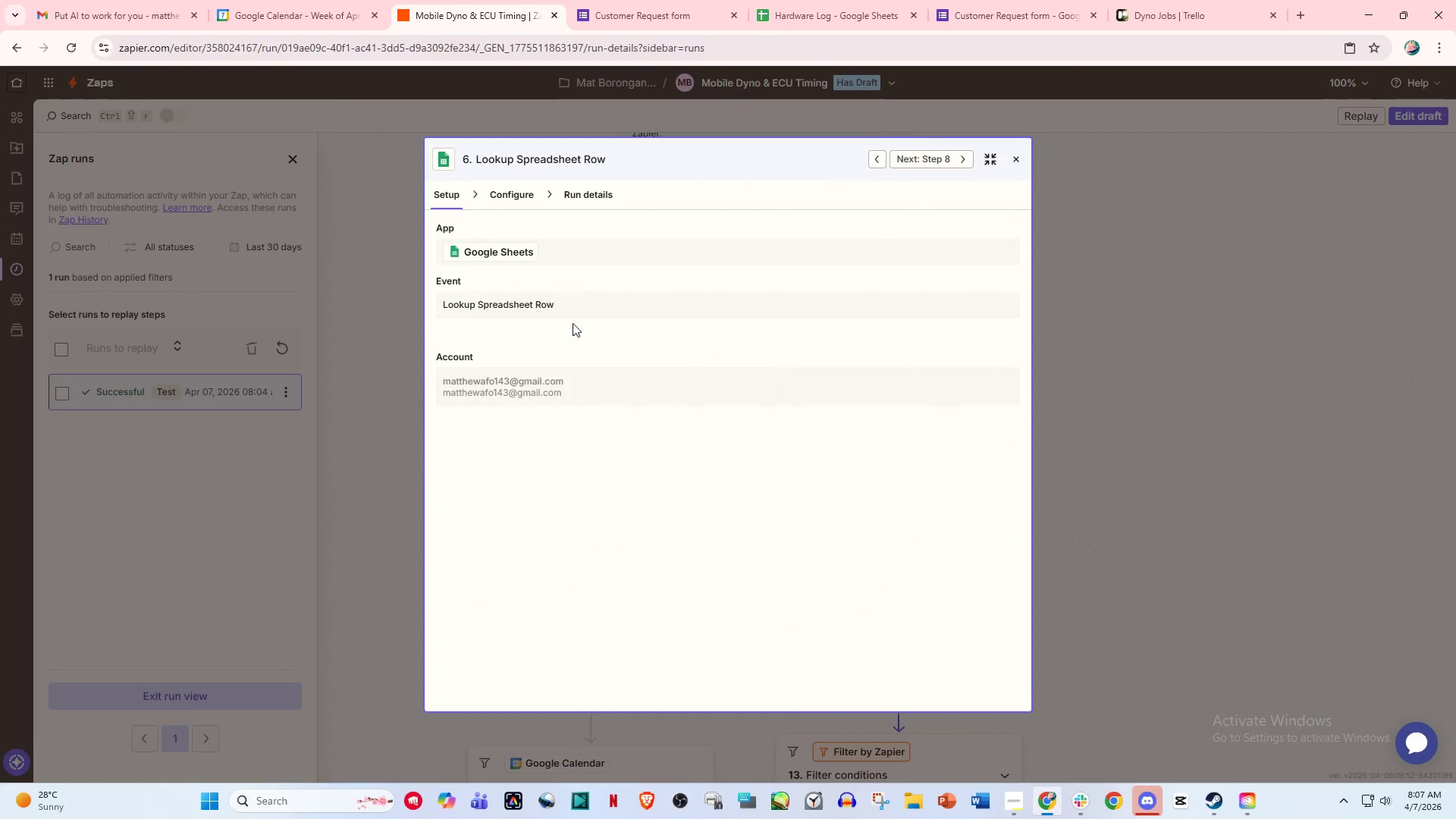 
left_click([509, 200])
 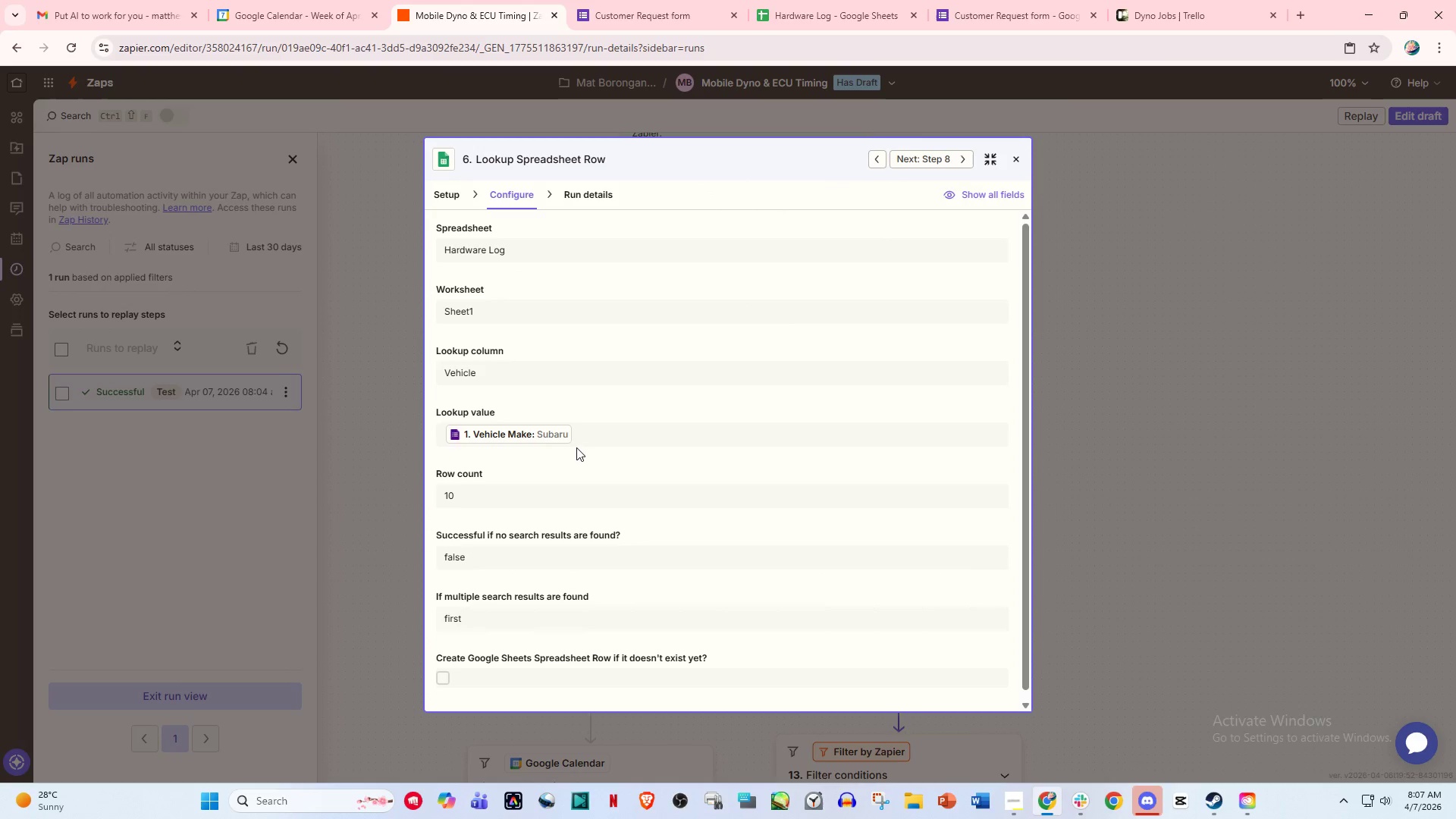 
scroll: coordinate [538, 472], scroll_direction: down, amount: 1.0
 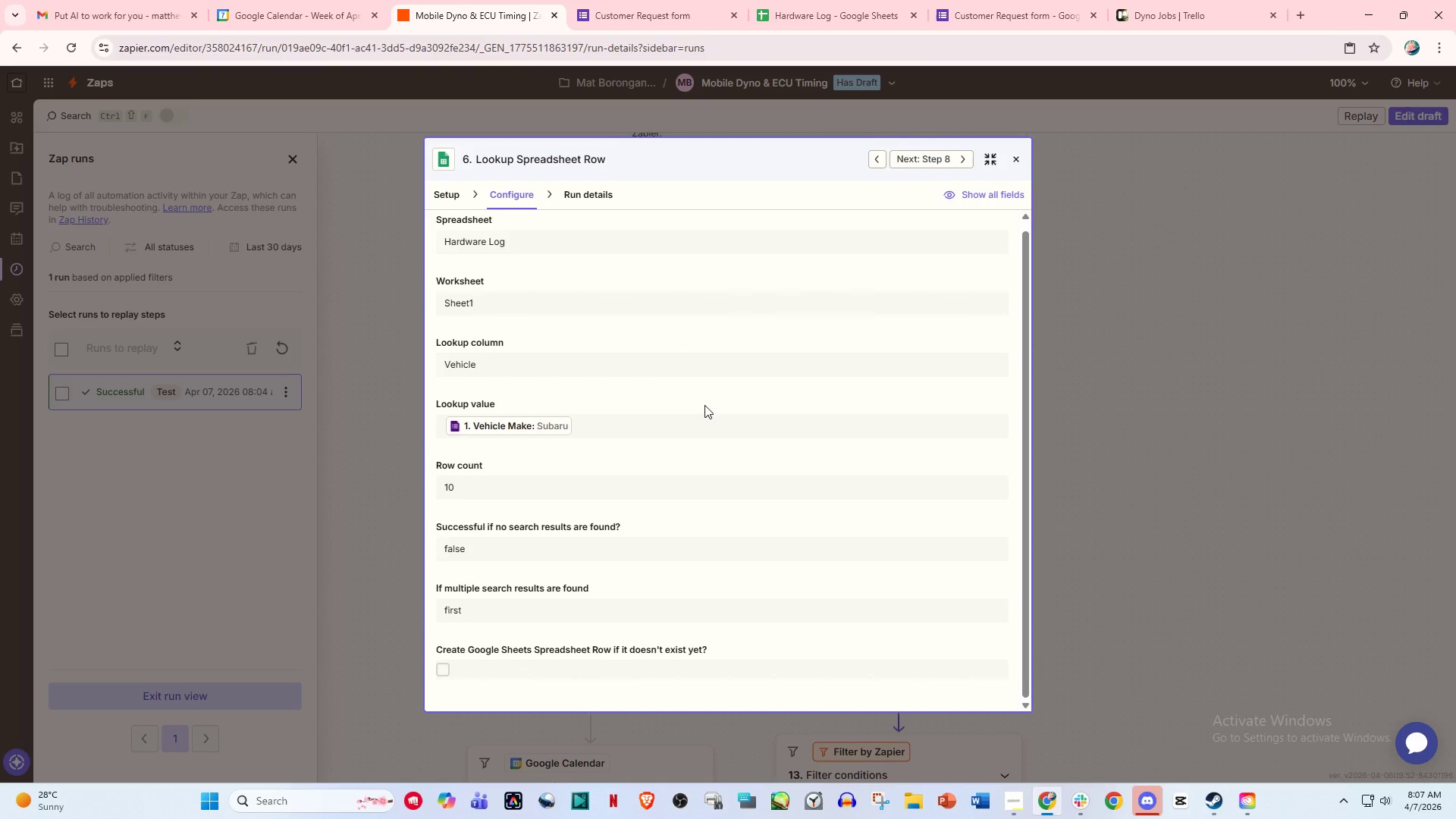 
wait(42.67)
 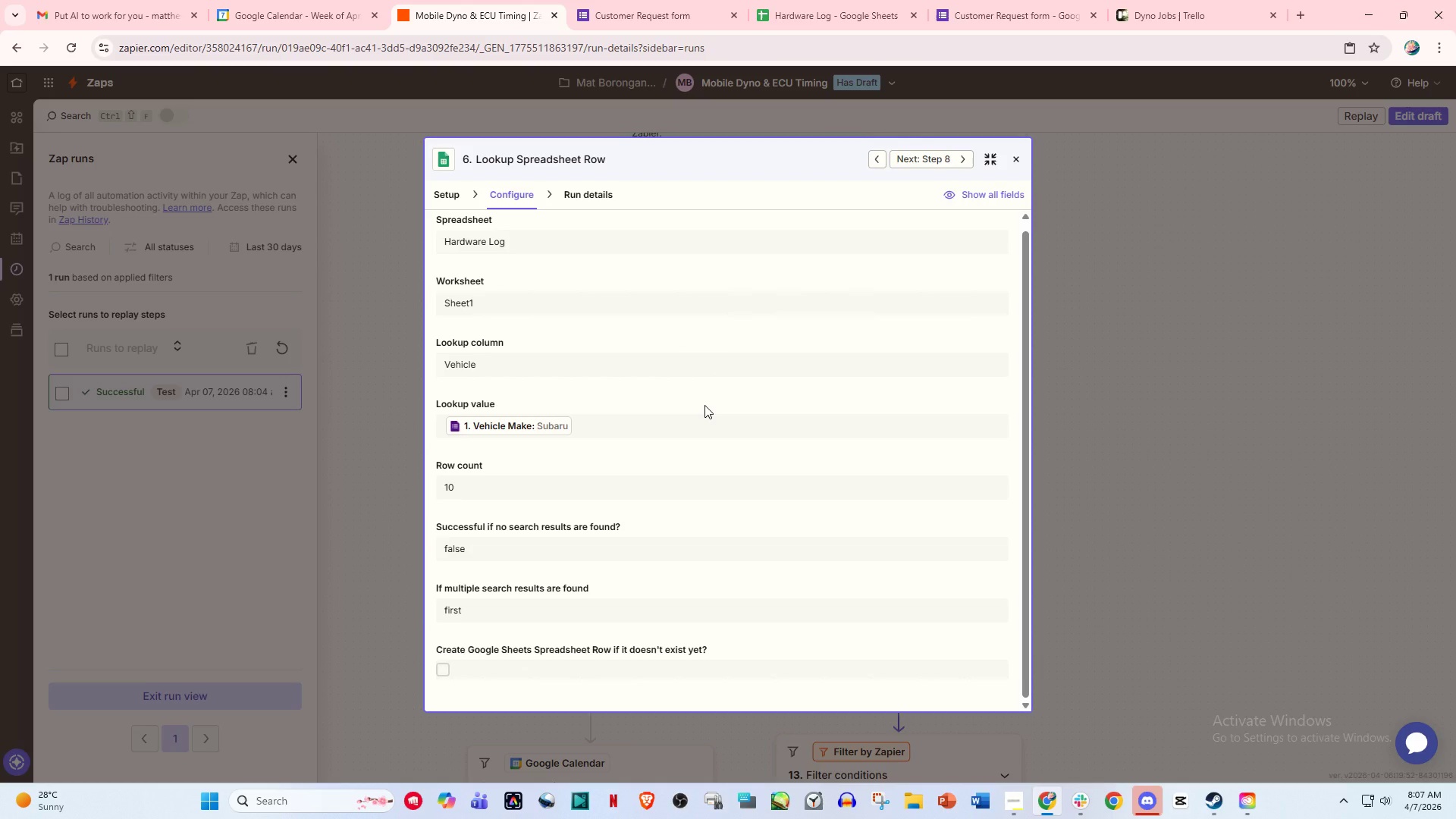 
left_click([660, 0])
 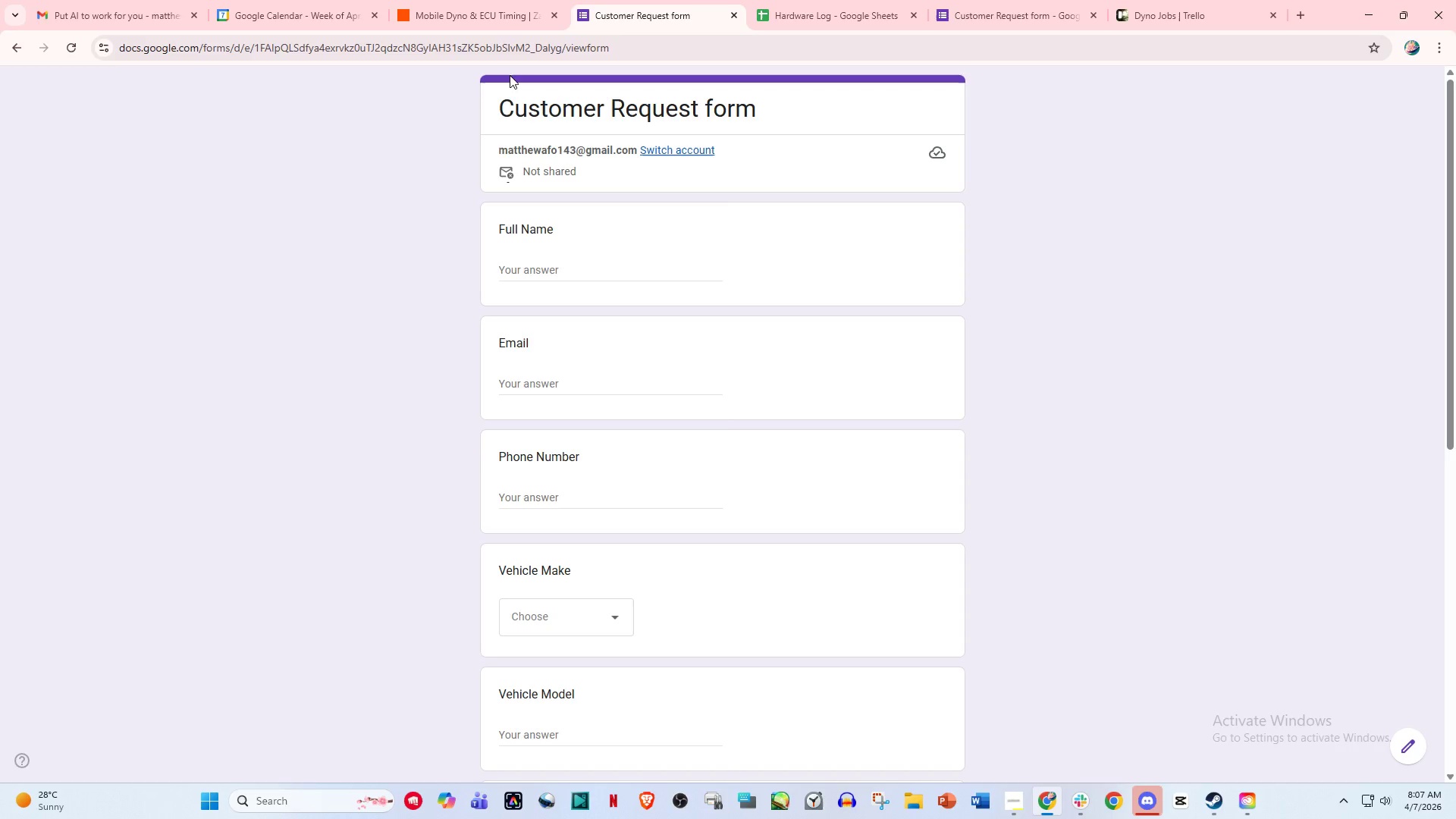 
left_click([466, 0])
 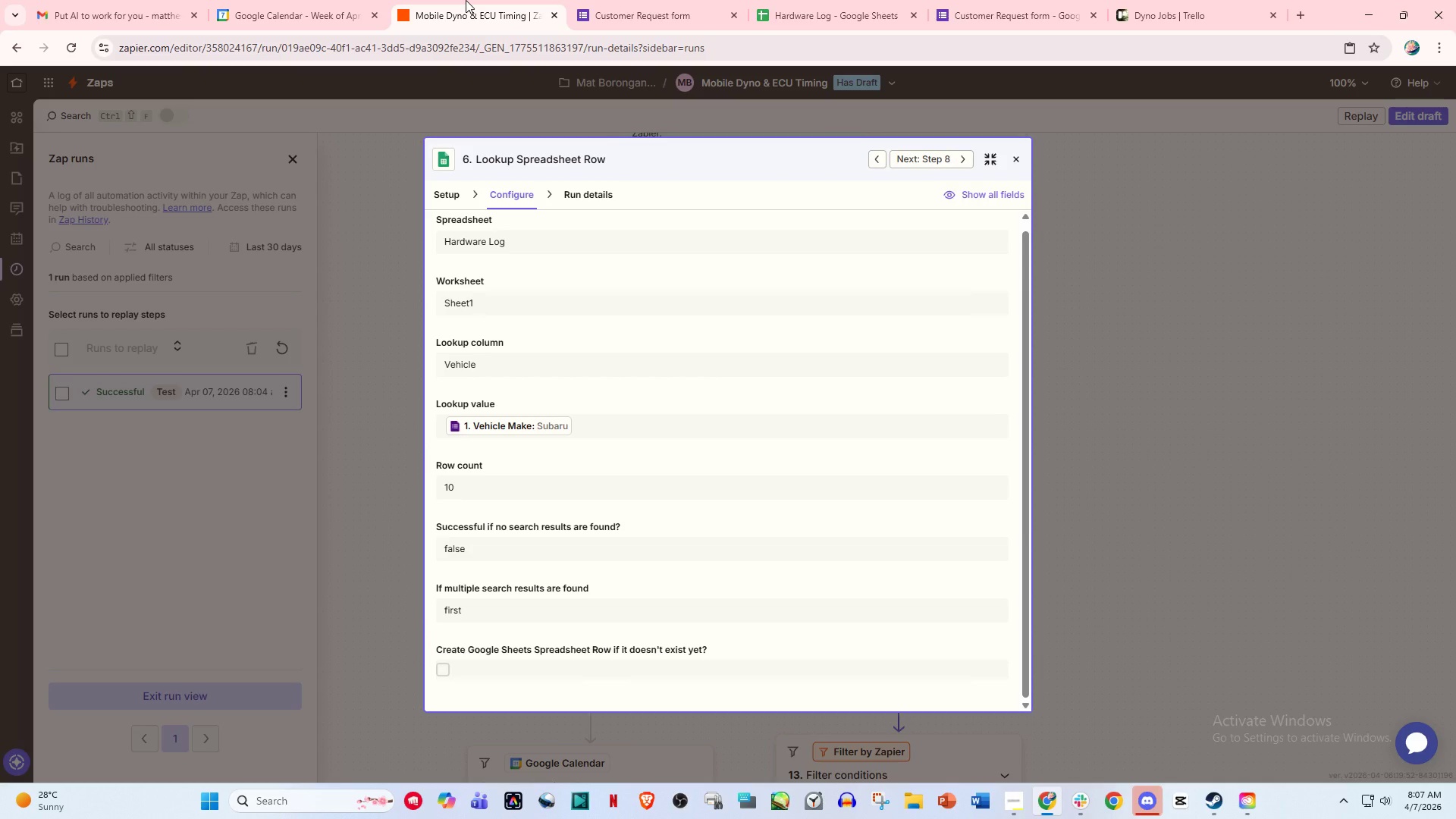 
wait(8.34)
 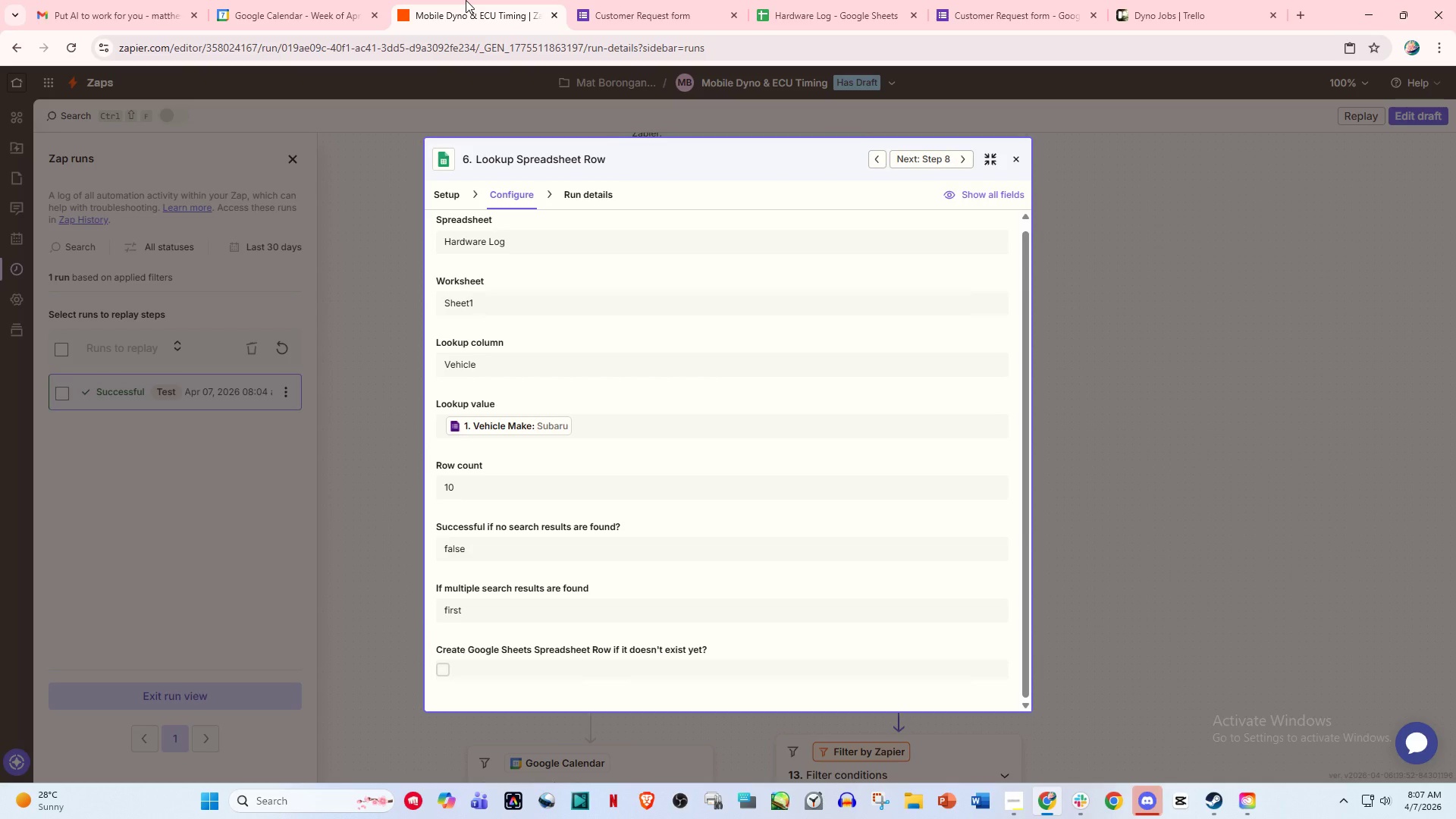 
left_click([350, 0])
 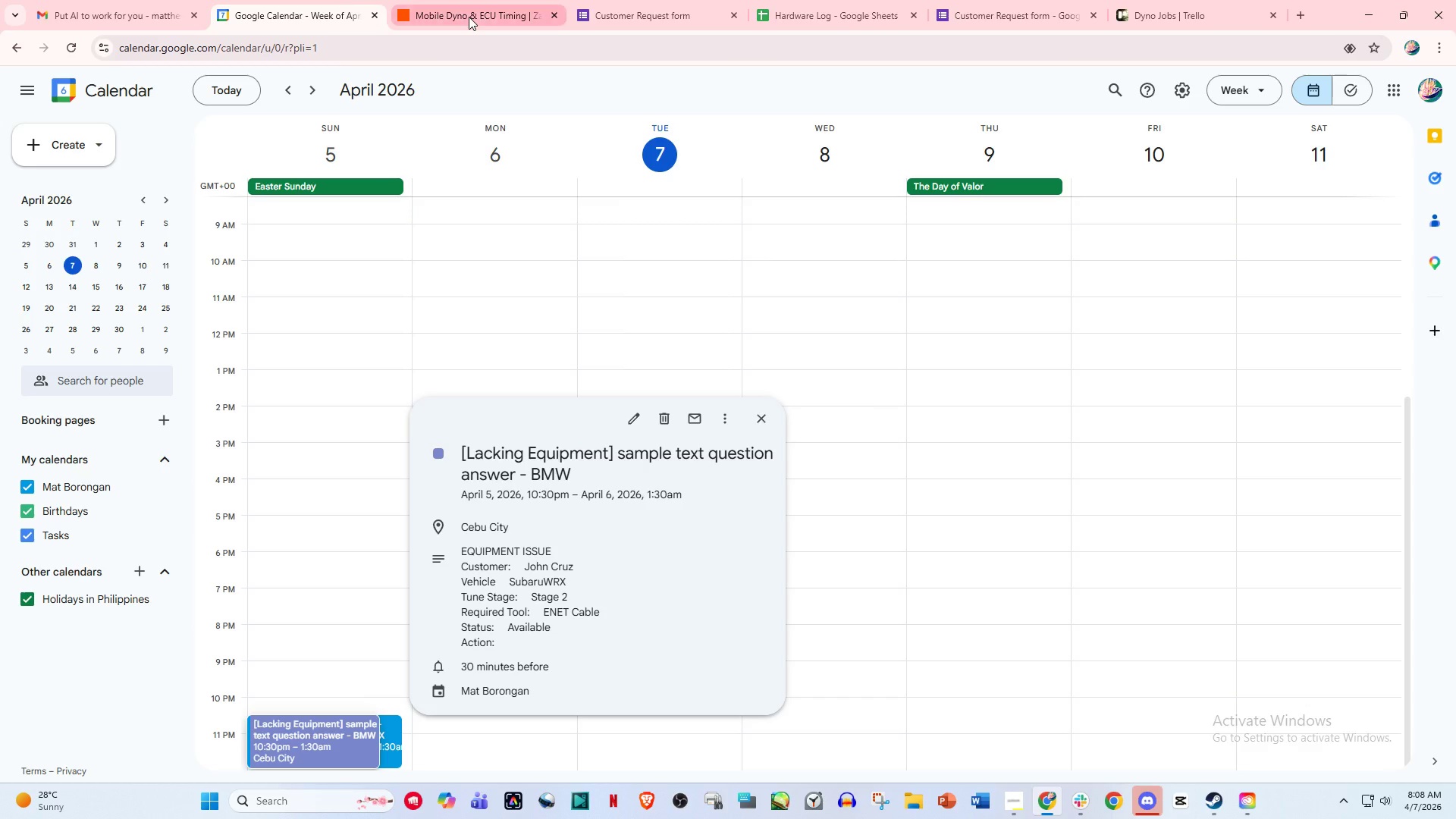 
left_click([487, 7])
 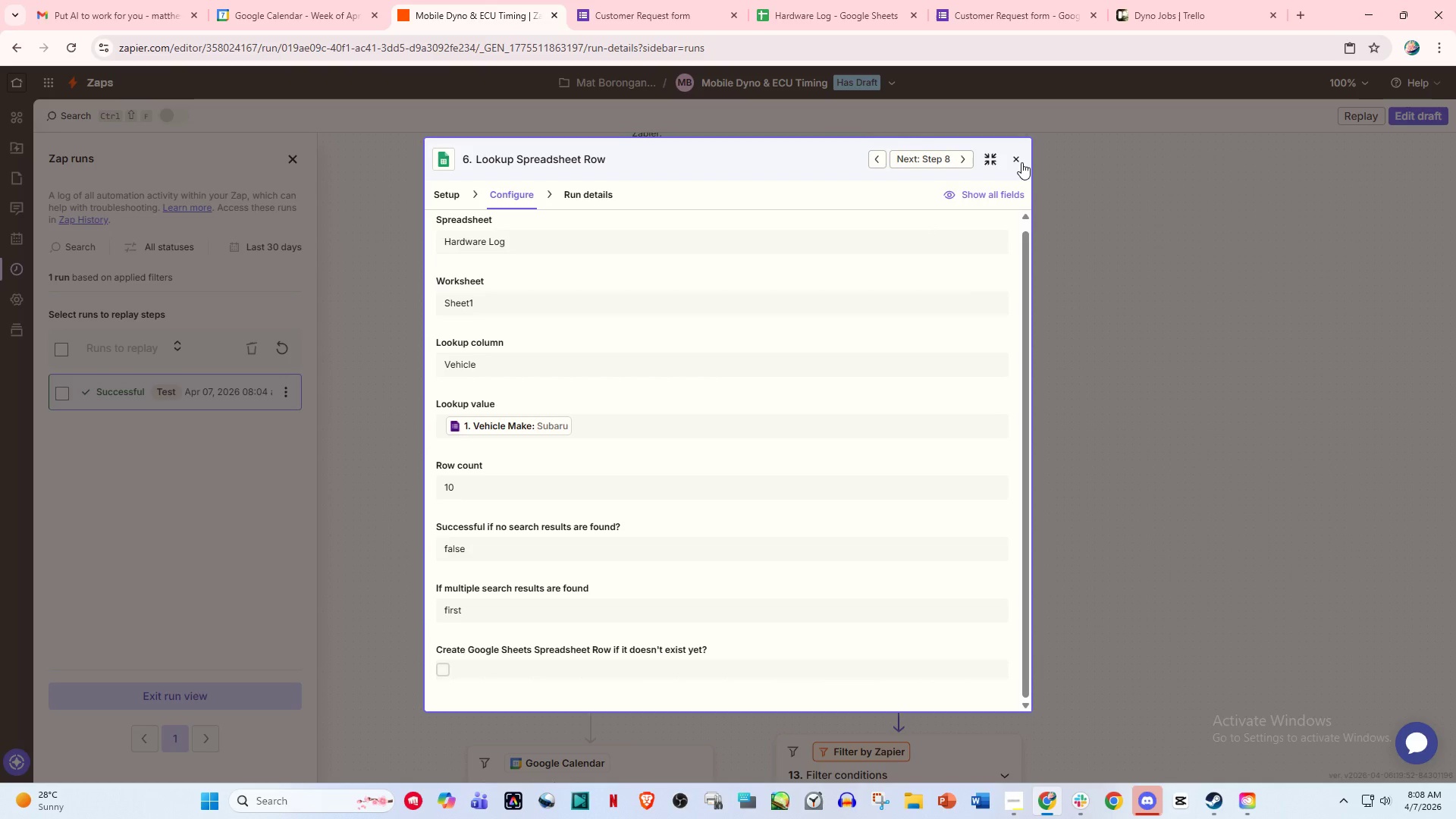 
left_click([1021, 162])
 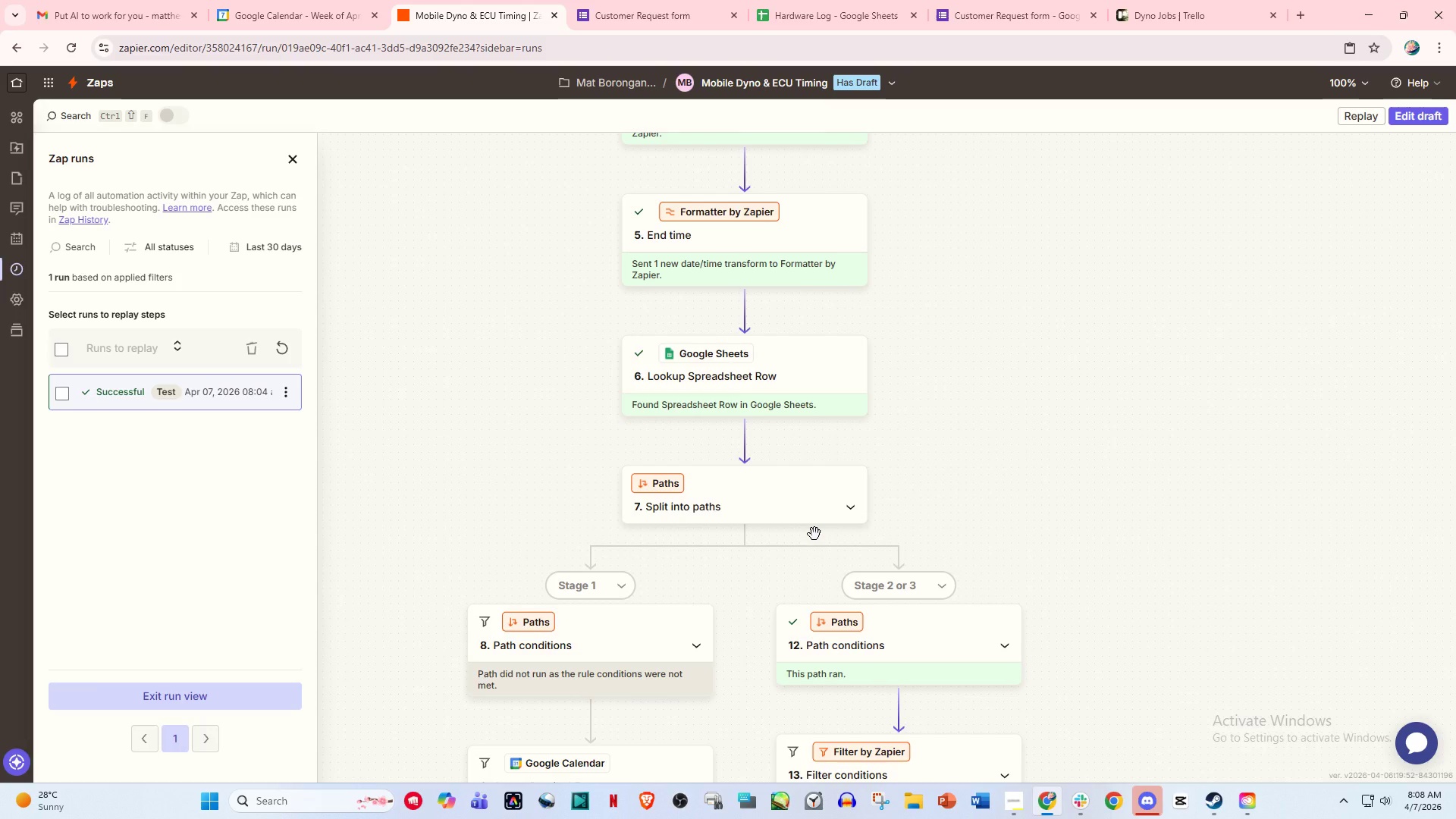 
wait(34.42)
 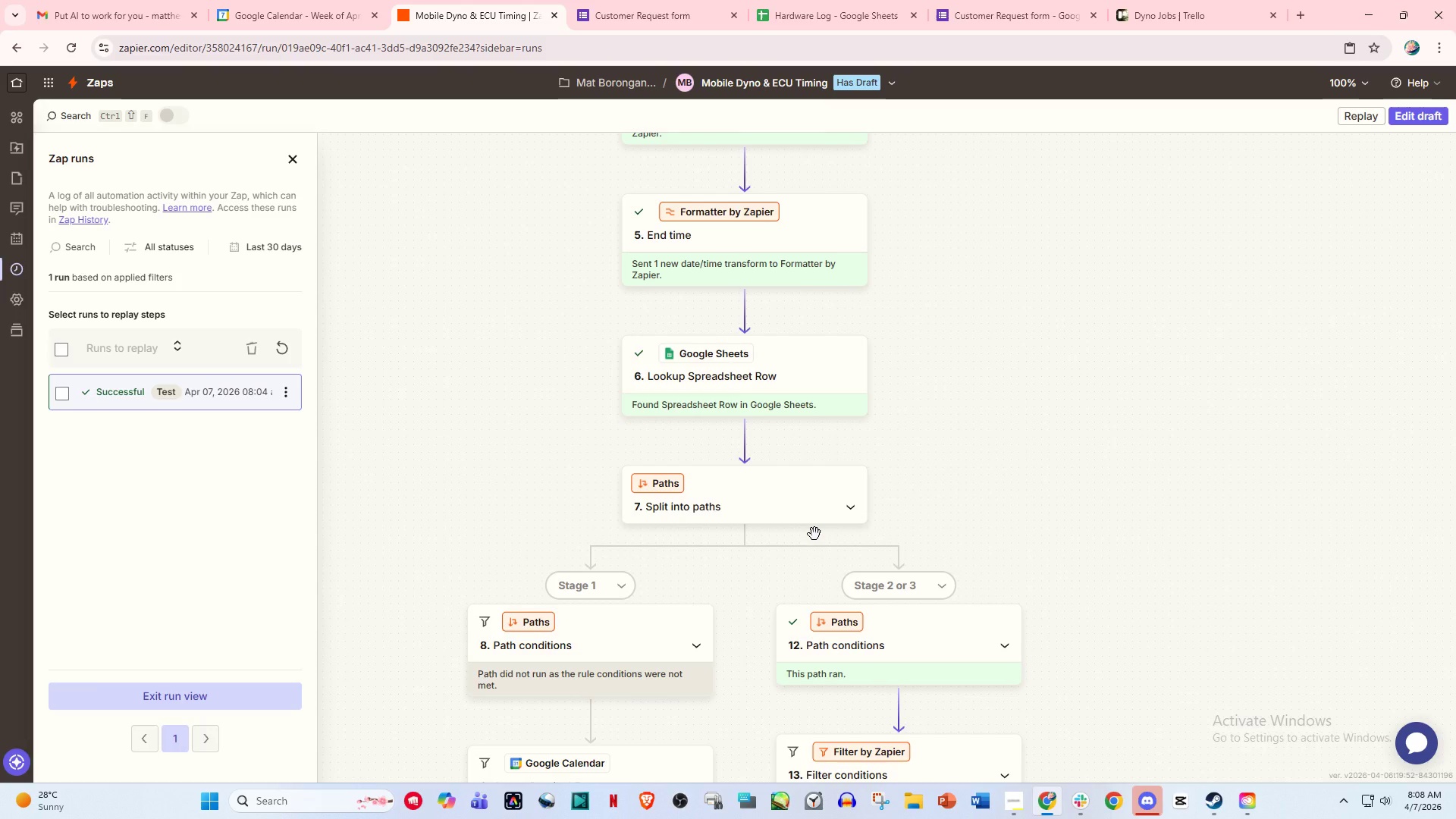 
left_click([1012, 804])